 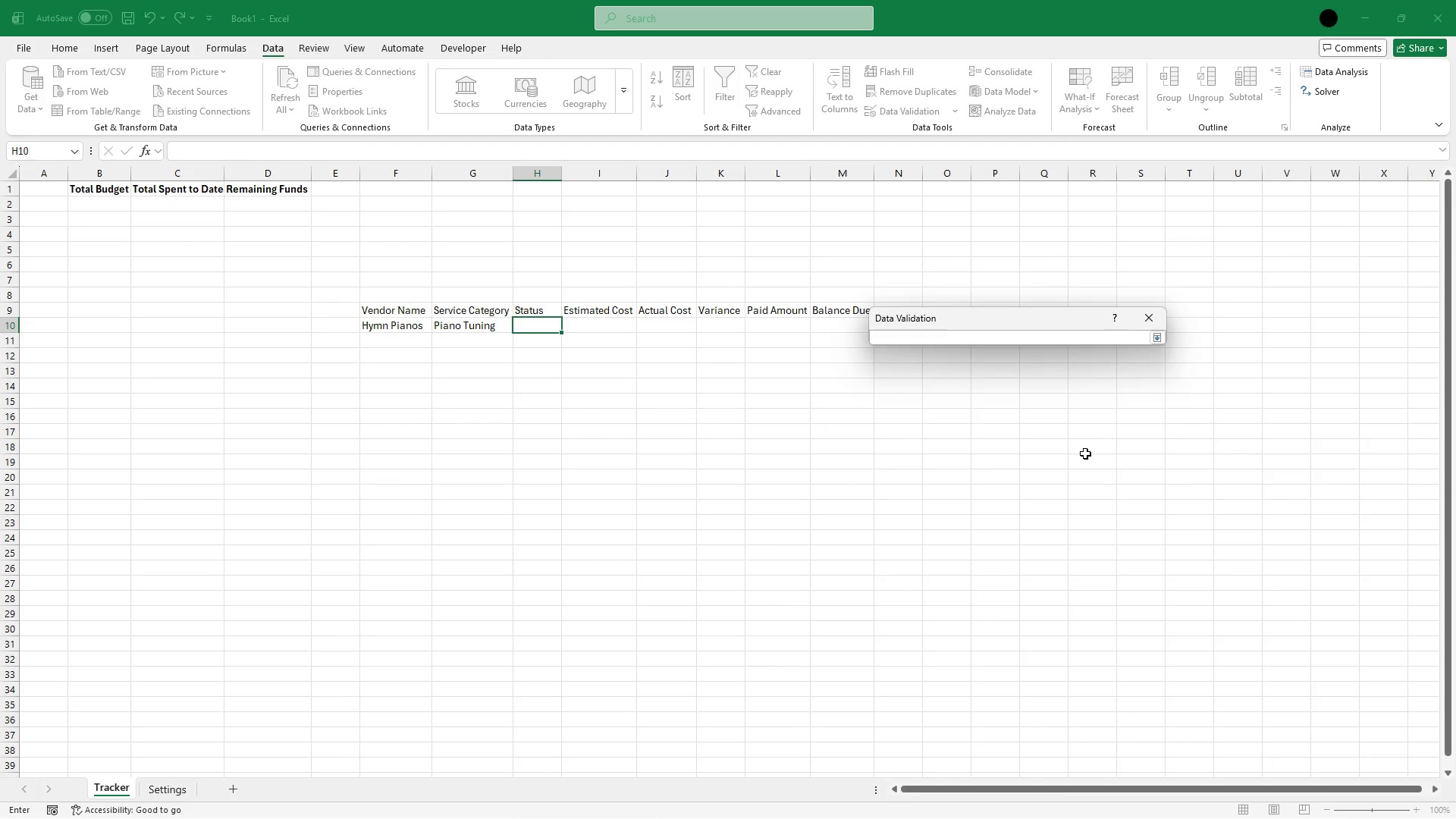 
left_click([171, 790])
 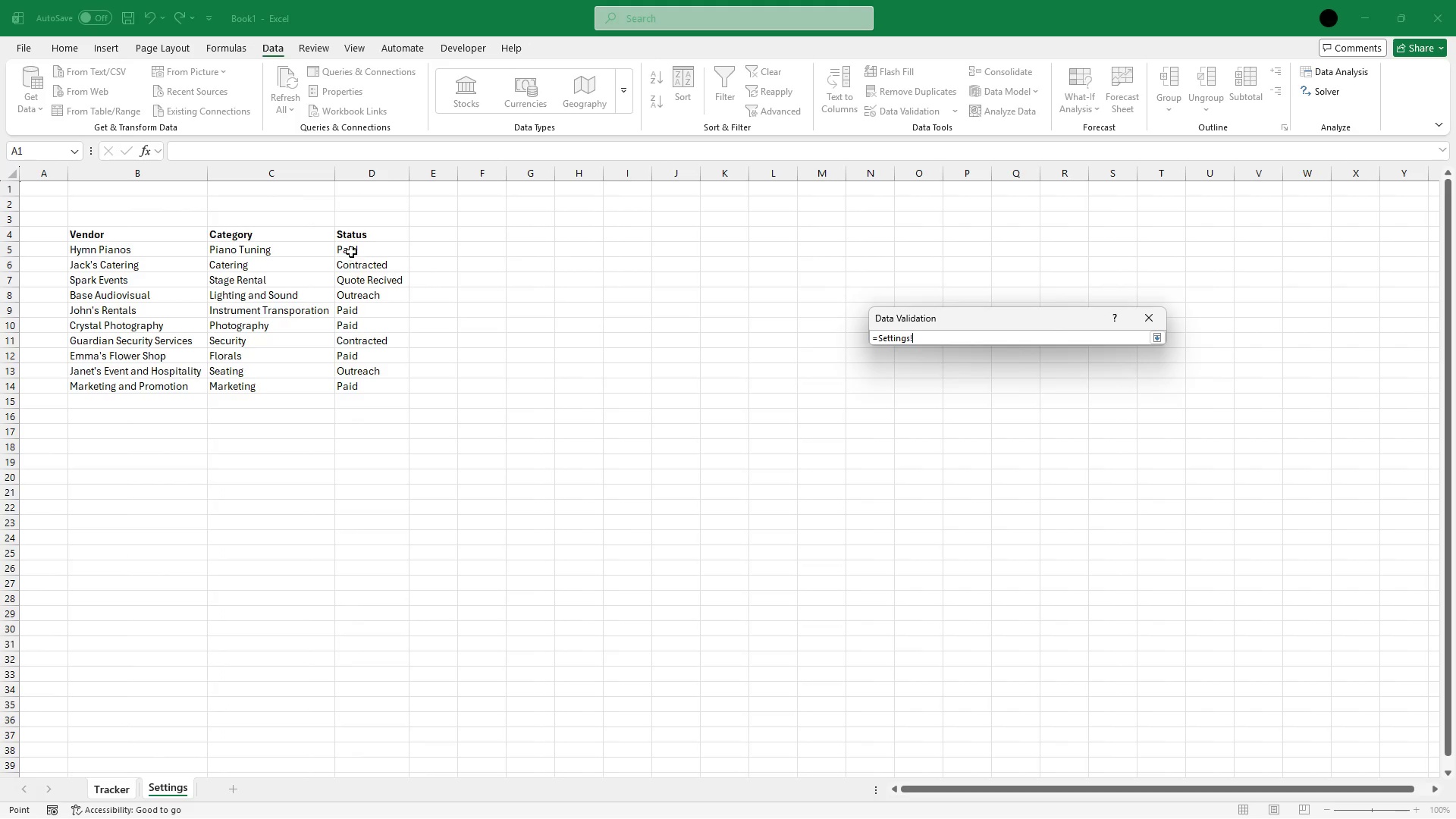 
left_click_drag(start_coordinate=[351, 249], to_coordinate=[369, 297])
 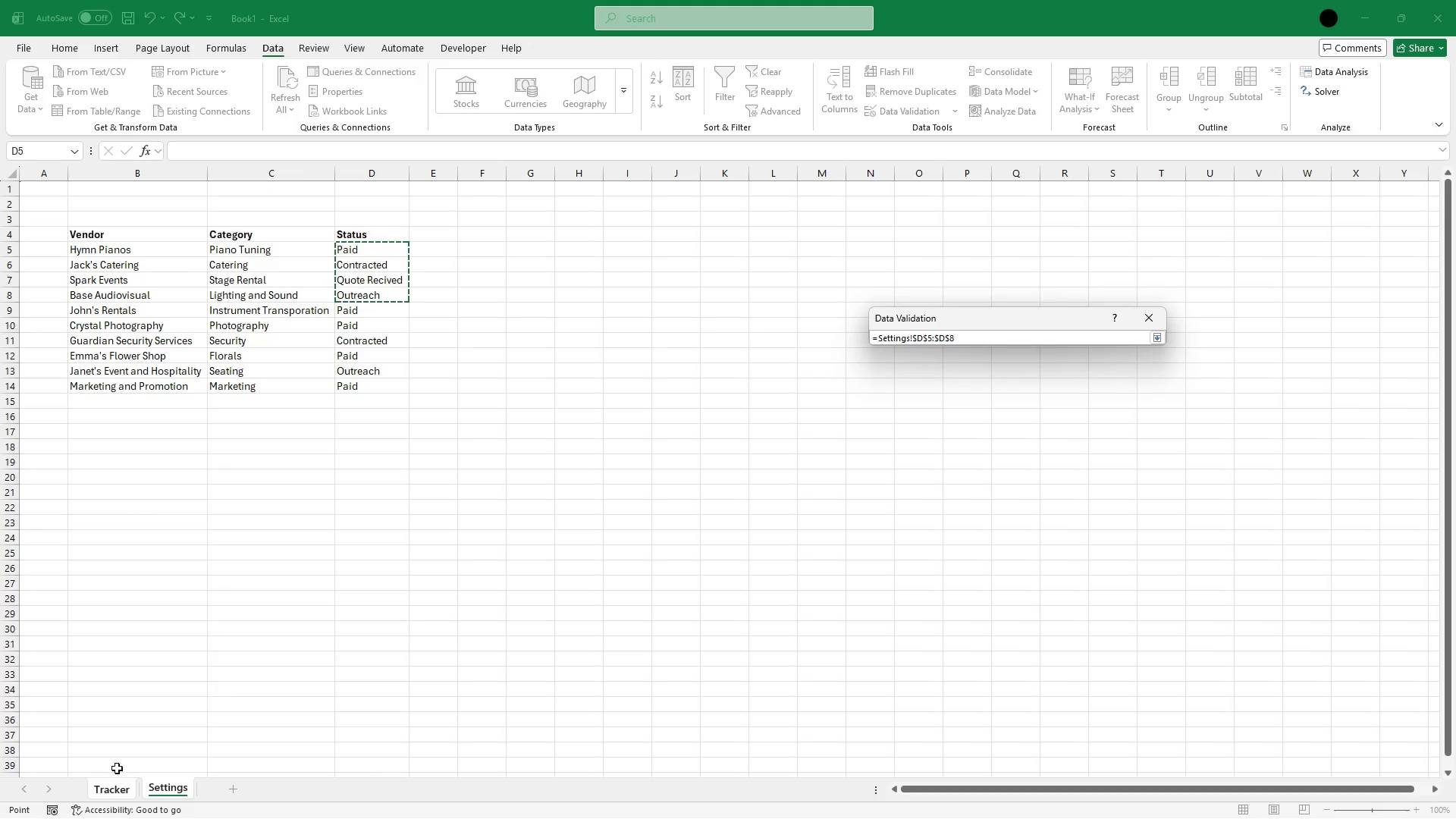 
left_click([111, 785])
 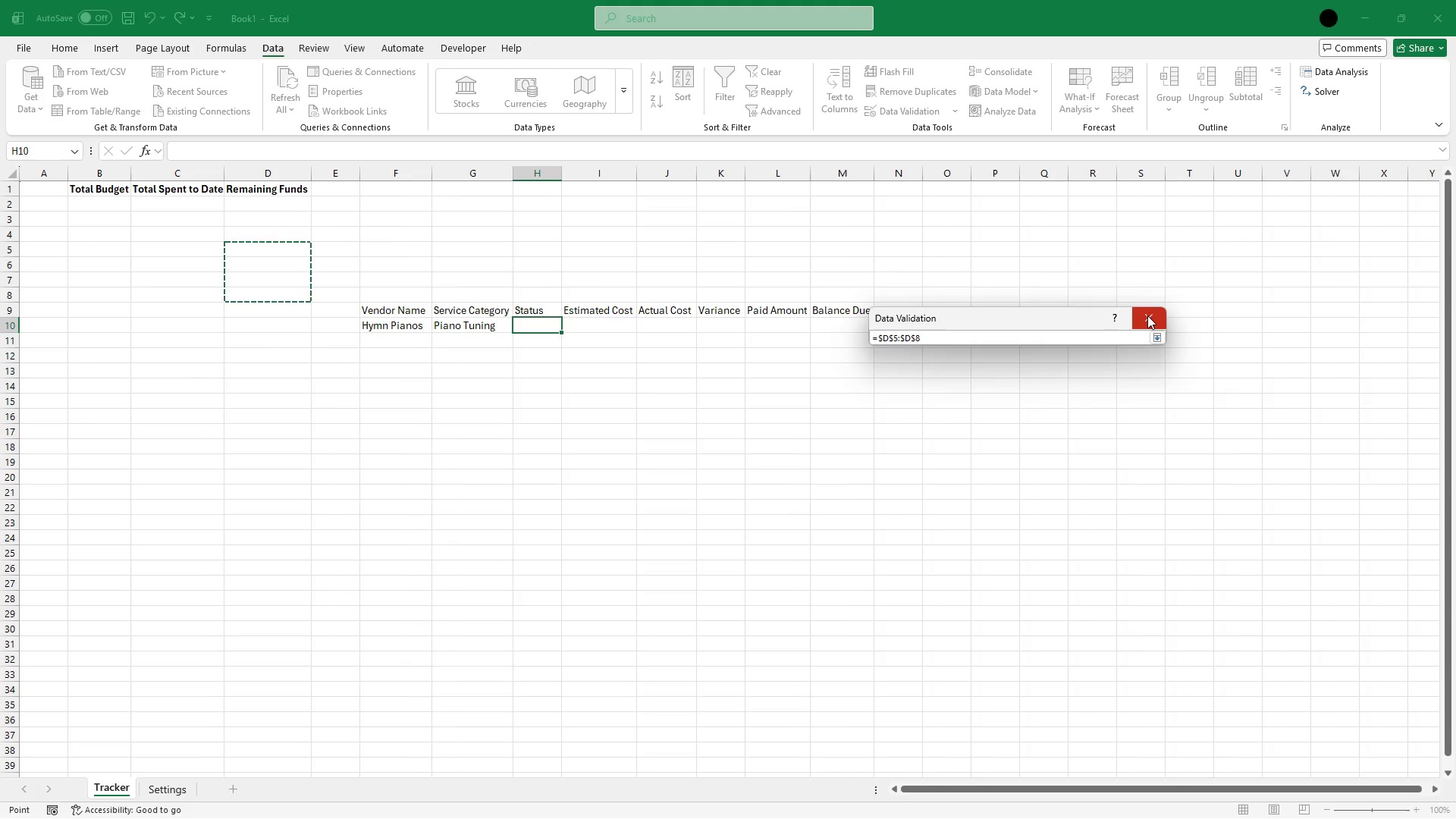 
left_click([1148, 315])
 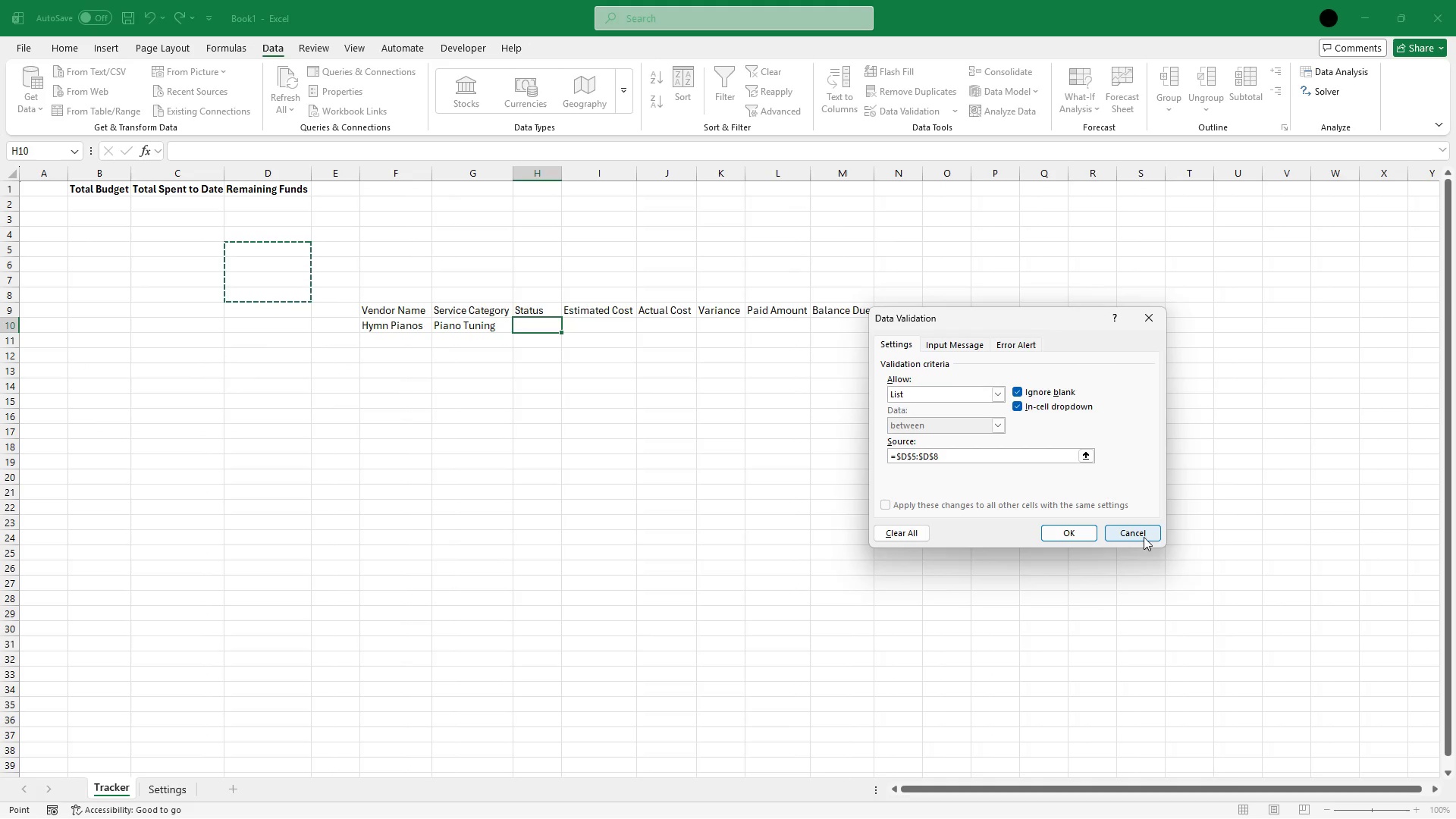 
left_click([1140, 538])
 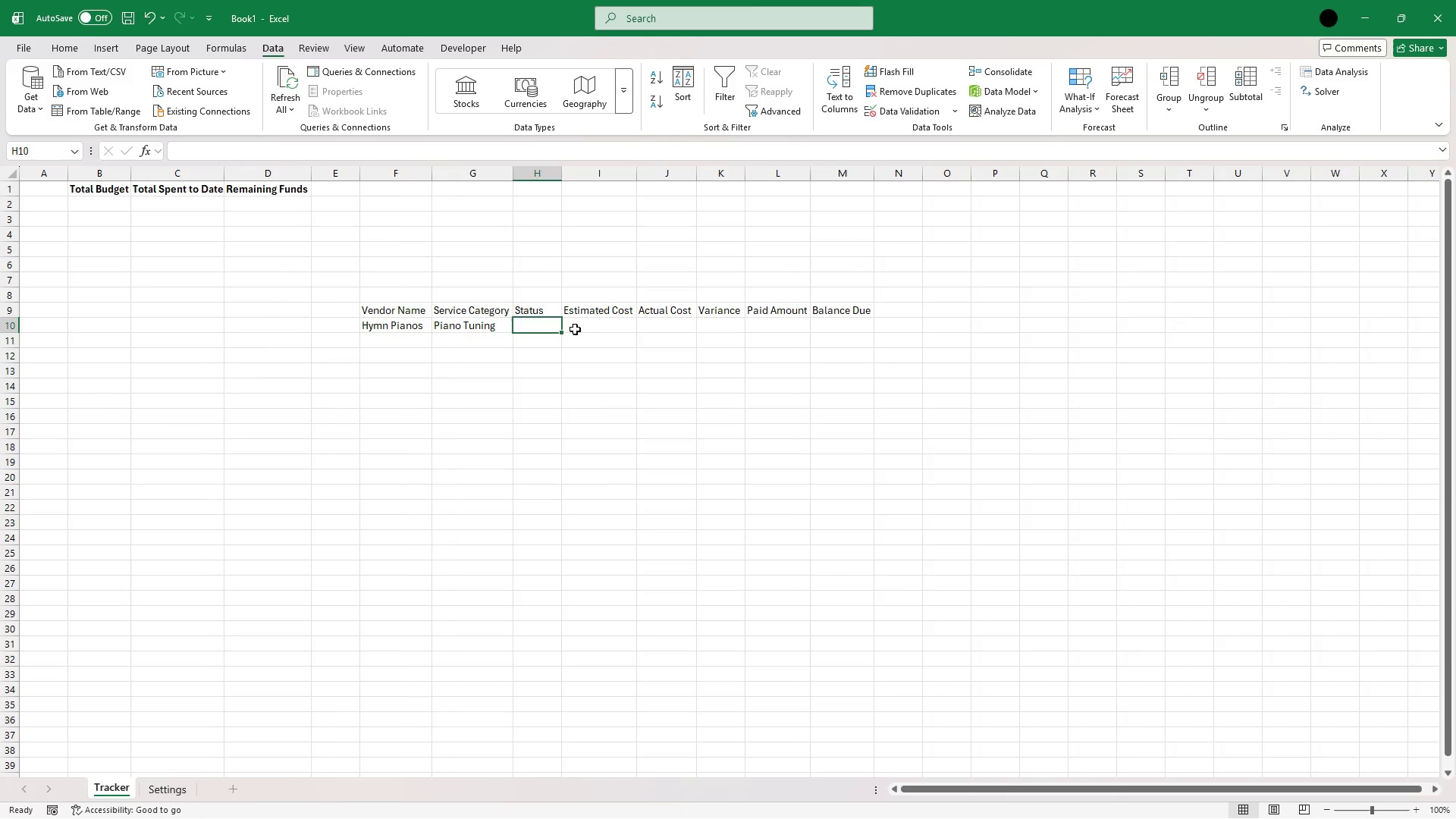 
left_click([554, 381])
 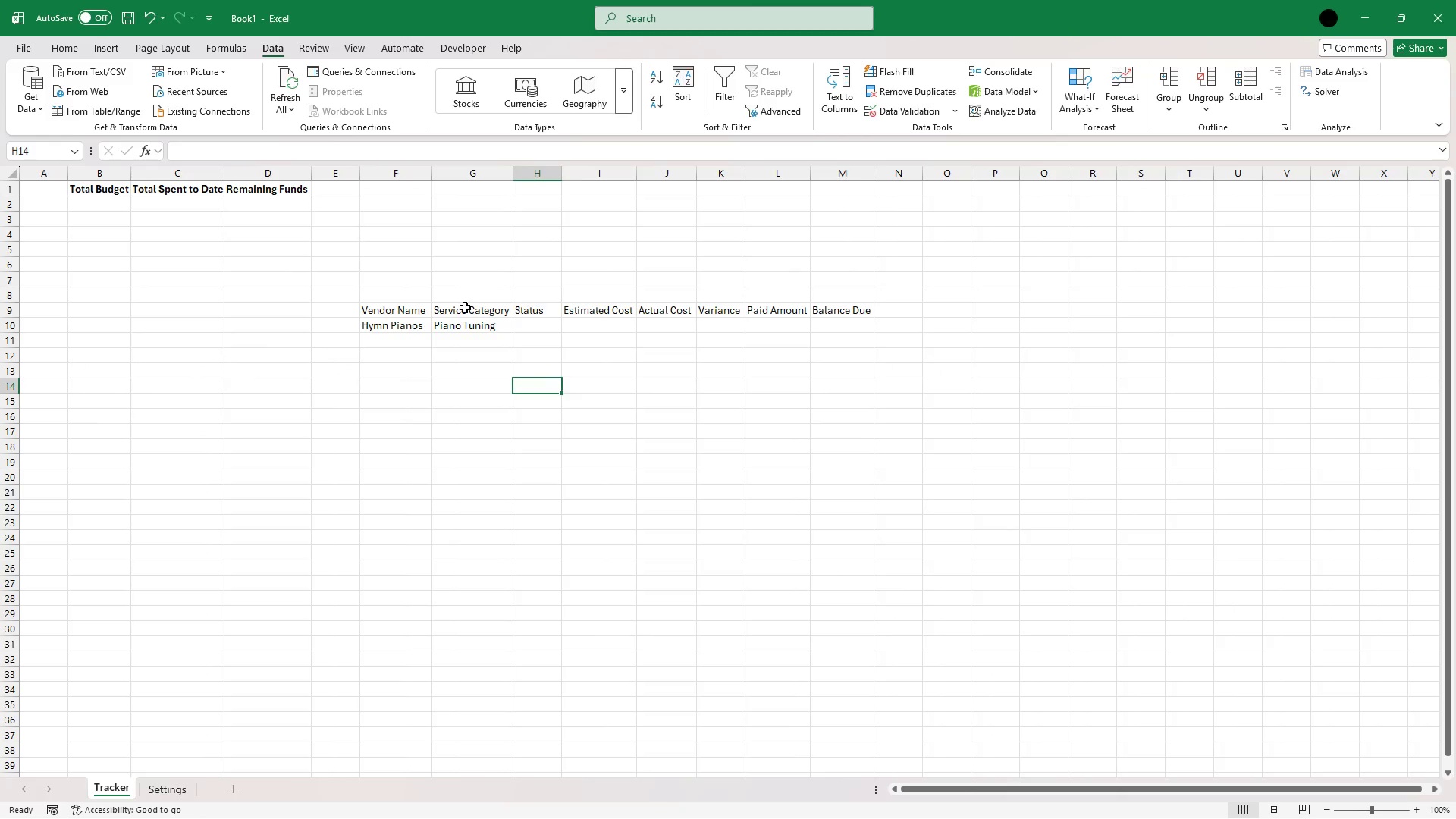 
left_click([465, 307])
 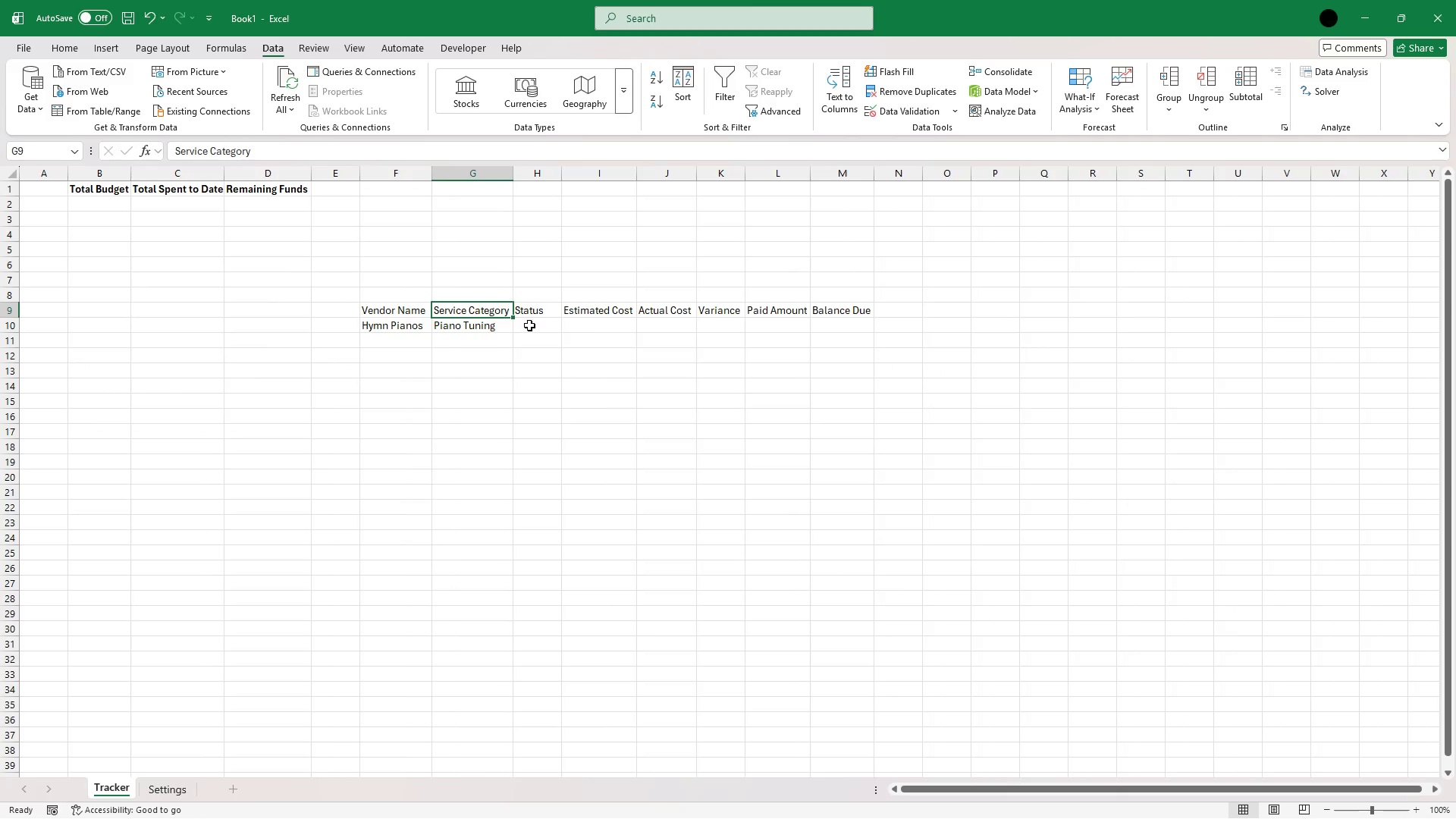 
left_click([537, 313])
 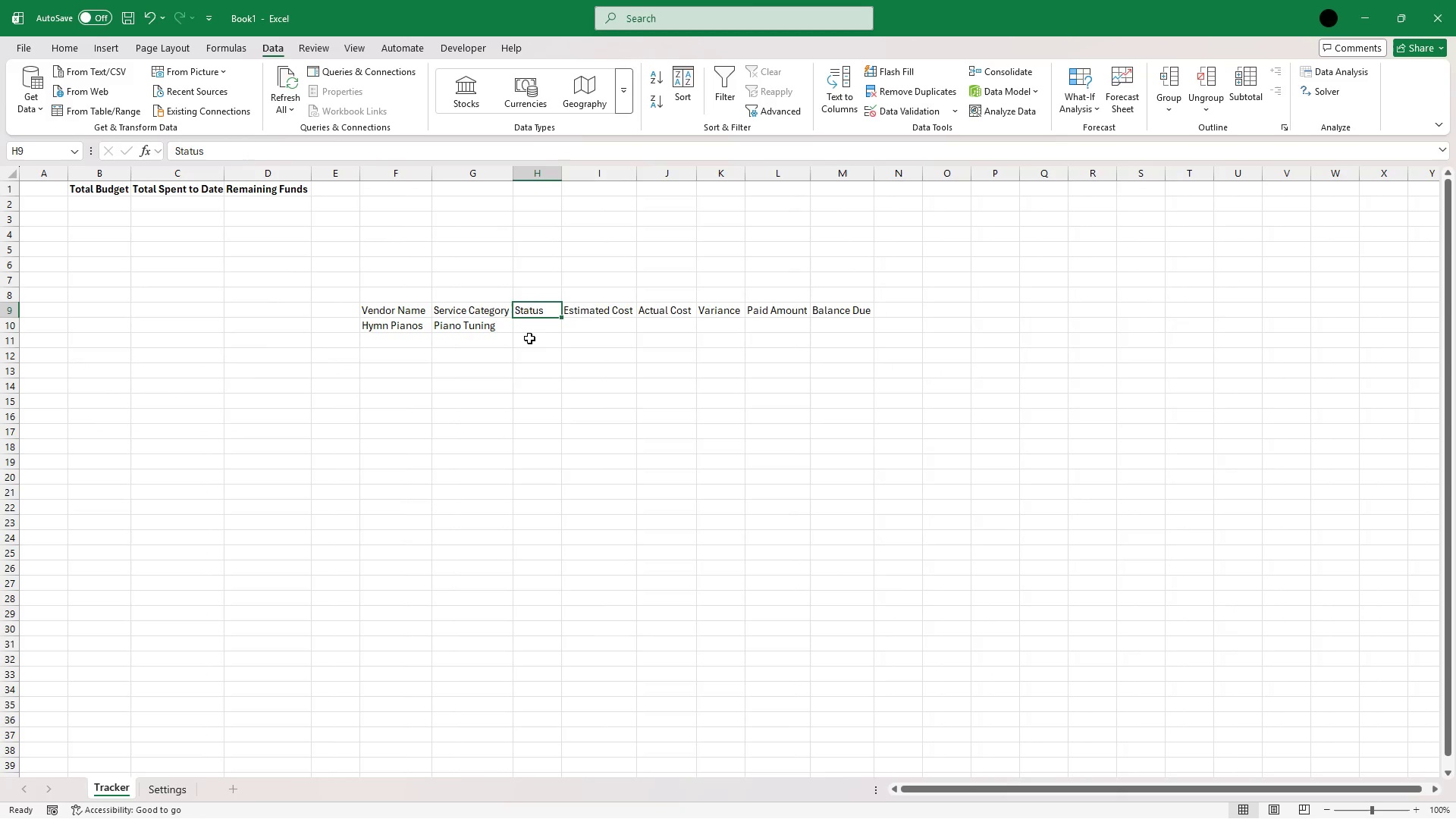 
left_click([537, 333])
 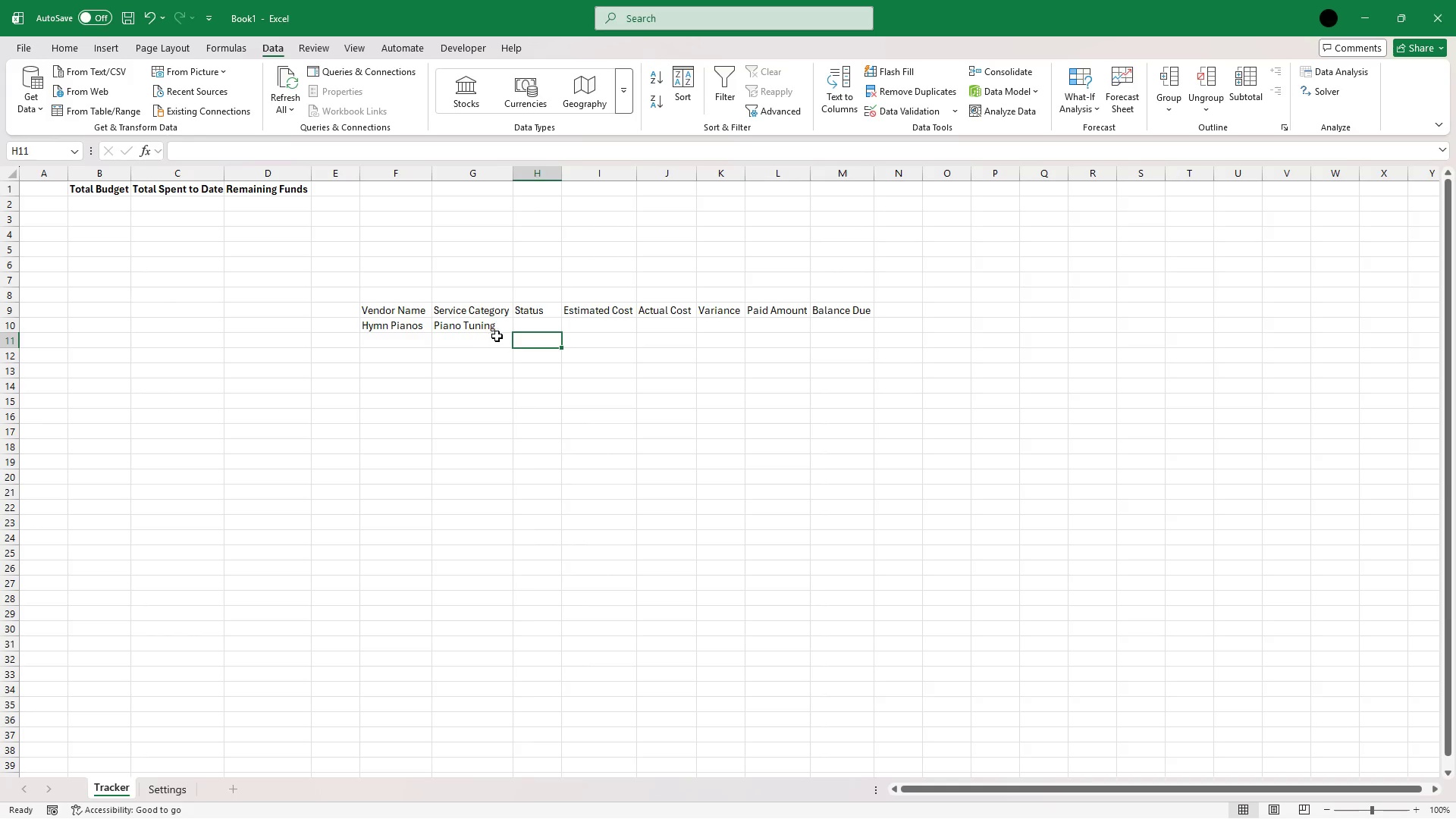 
left_click([497, 328])
 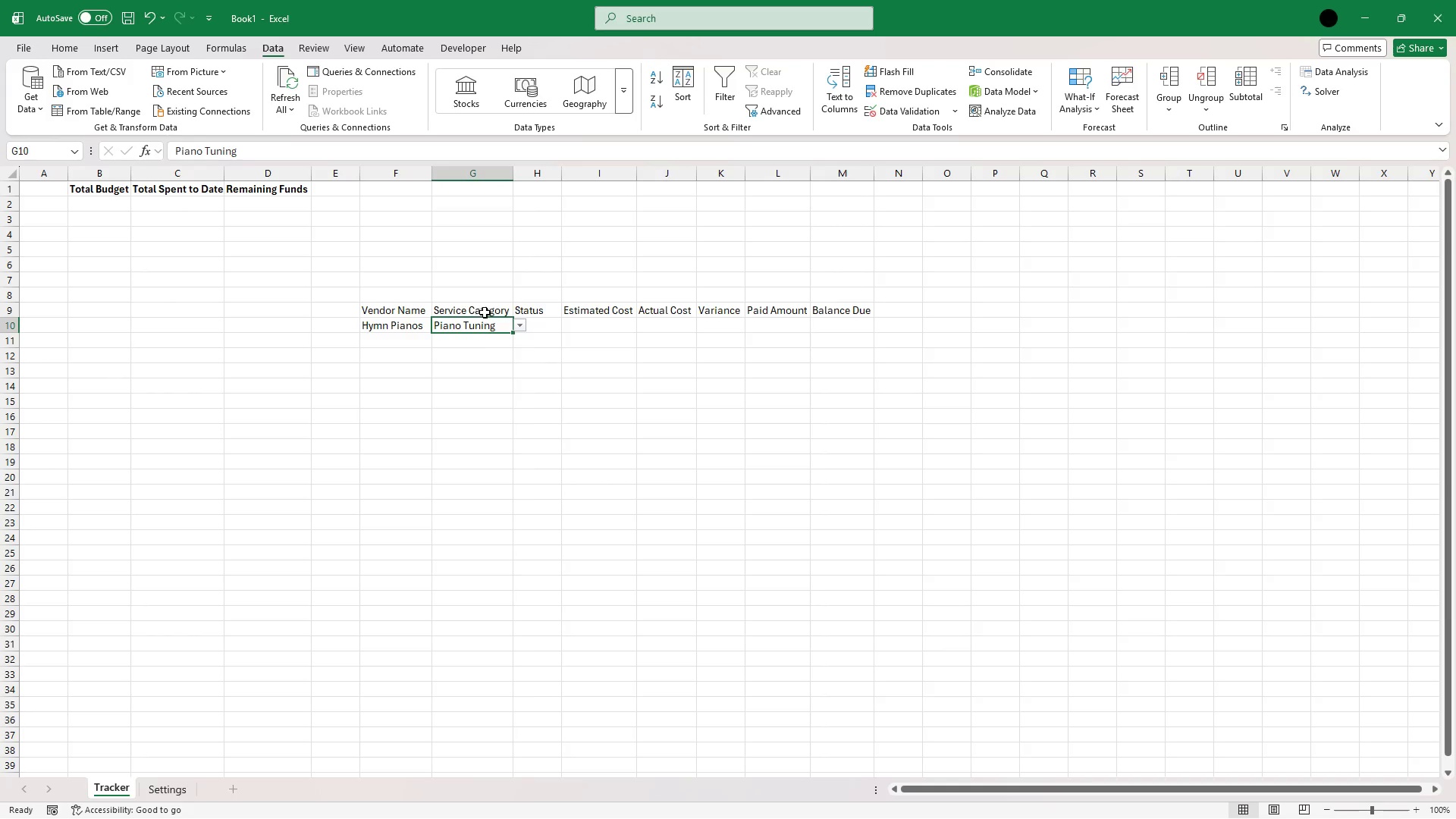 
left_click([517, 330])
 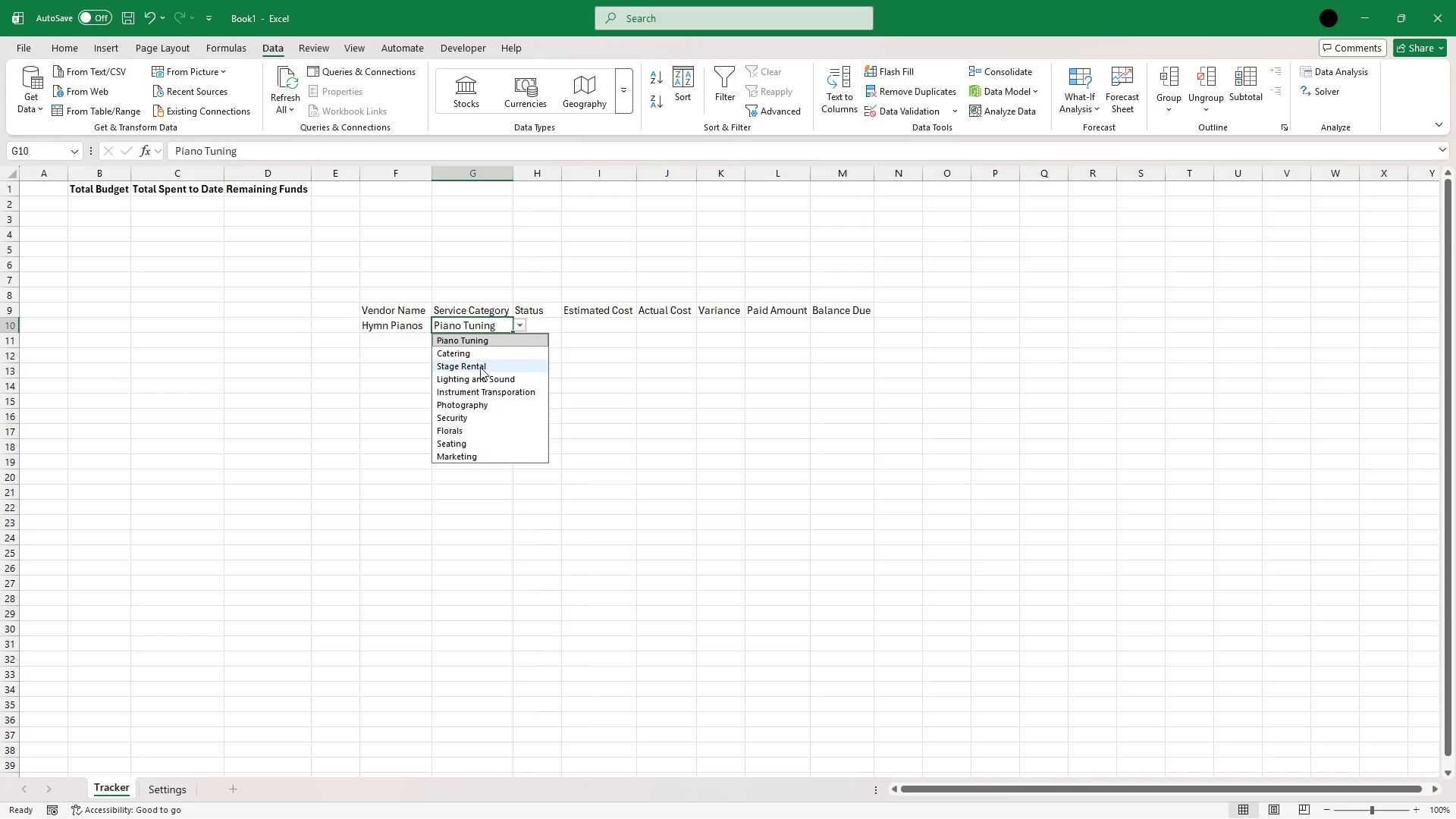 
wait(5.8)
 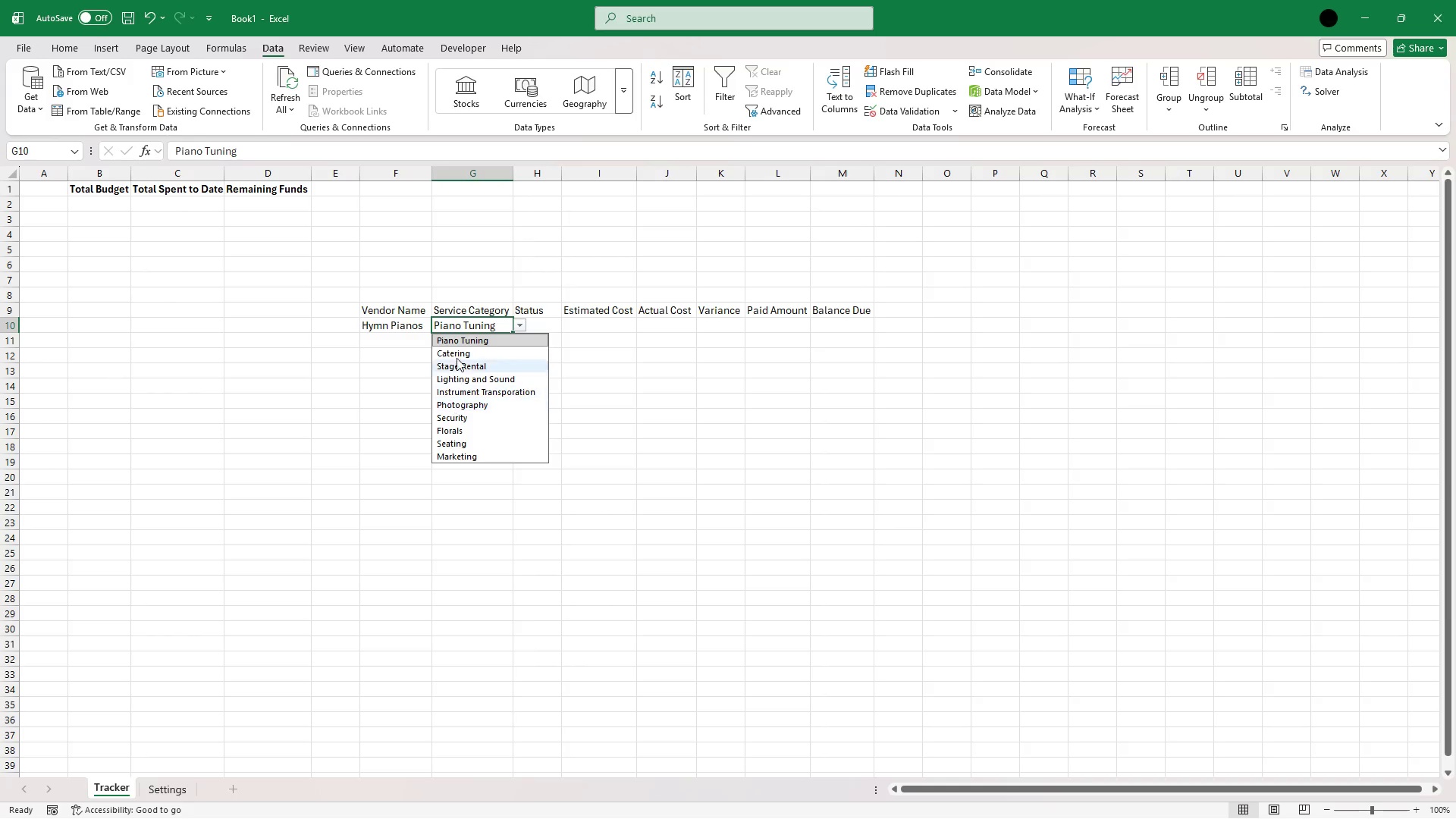 
left_click([584, 339])
 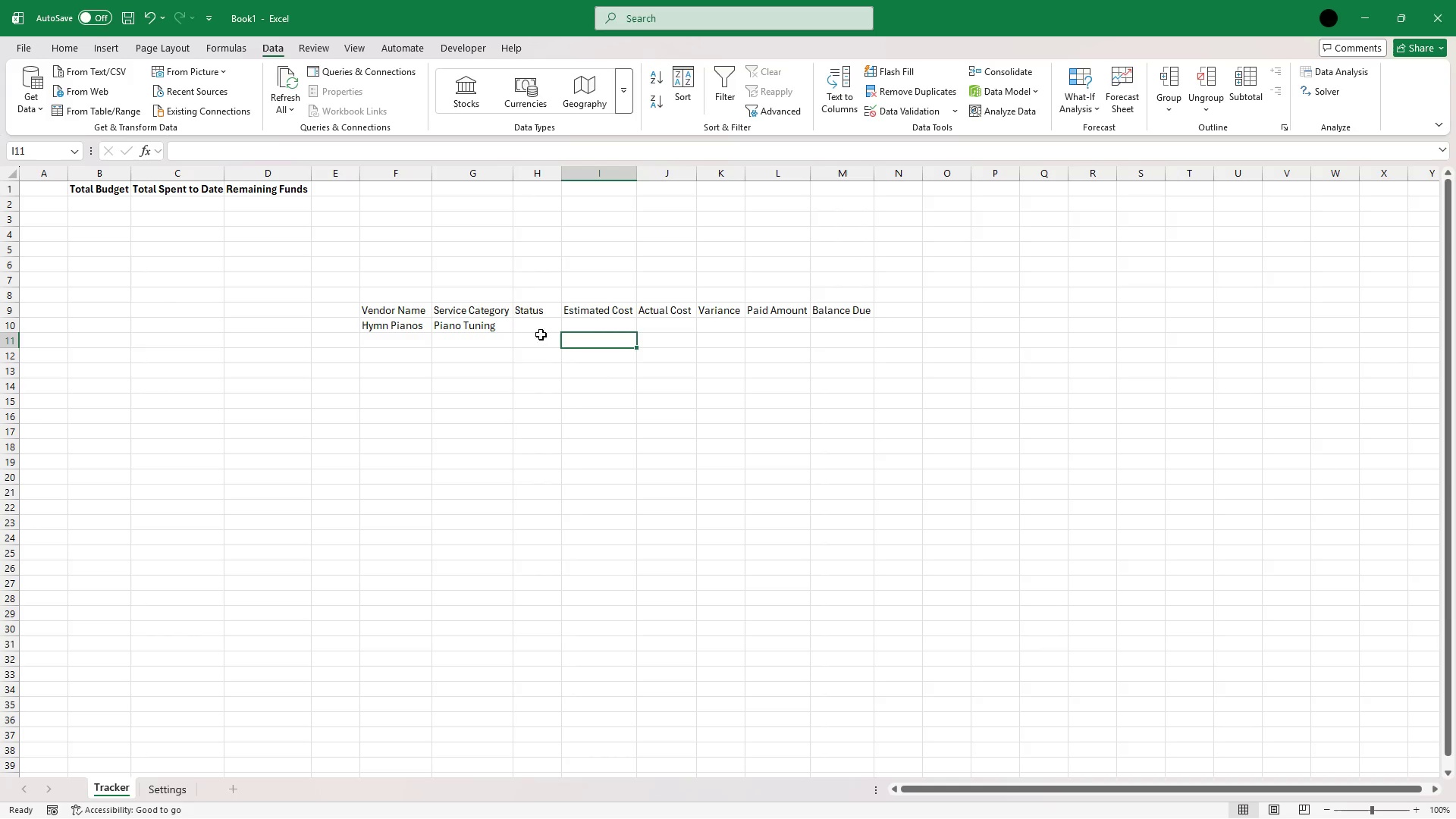 
left_click([538, 306])
 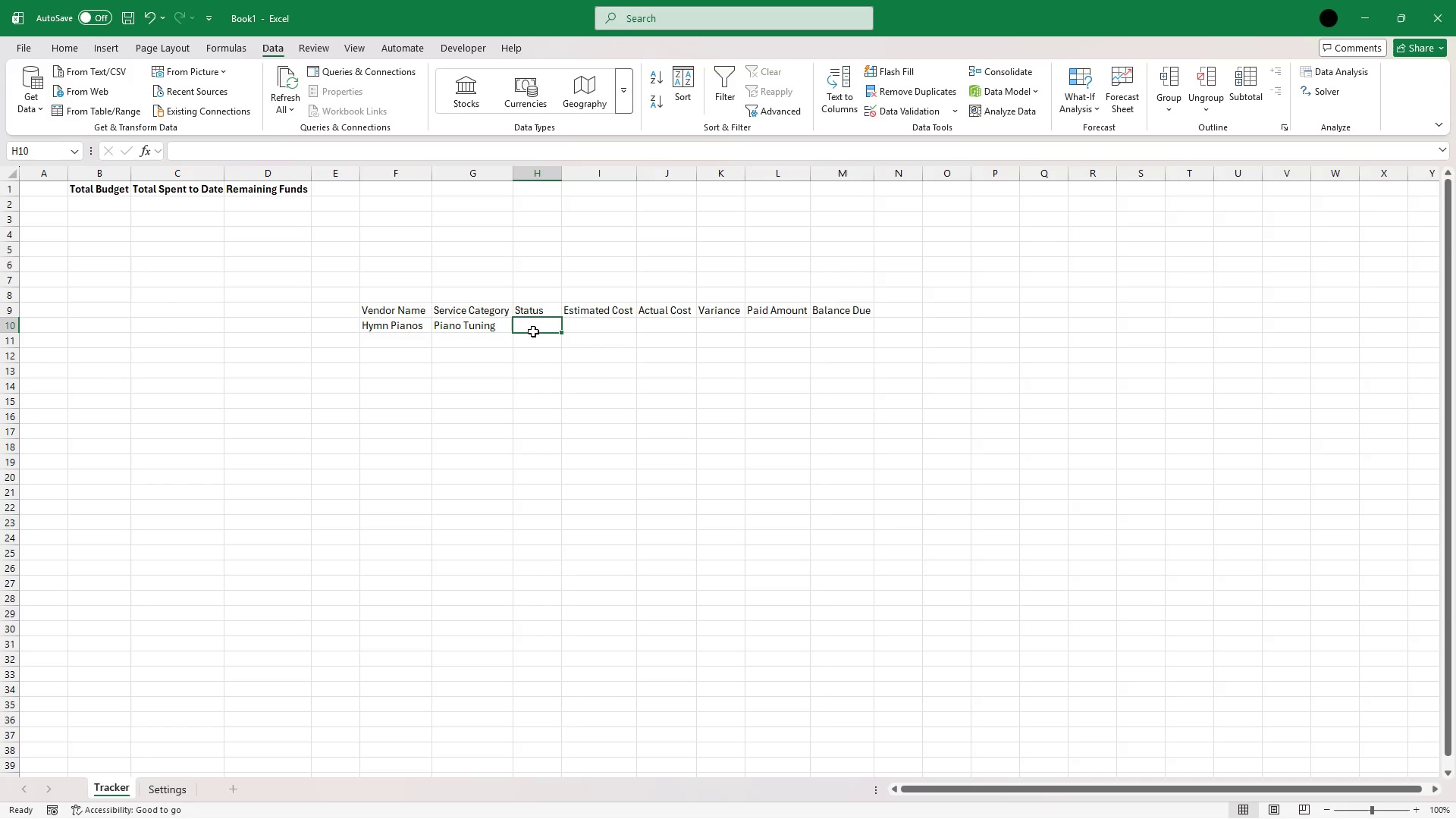 
left_click([533, 331])
 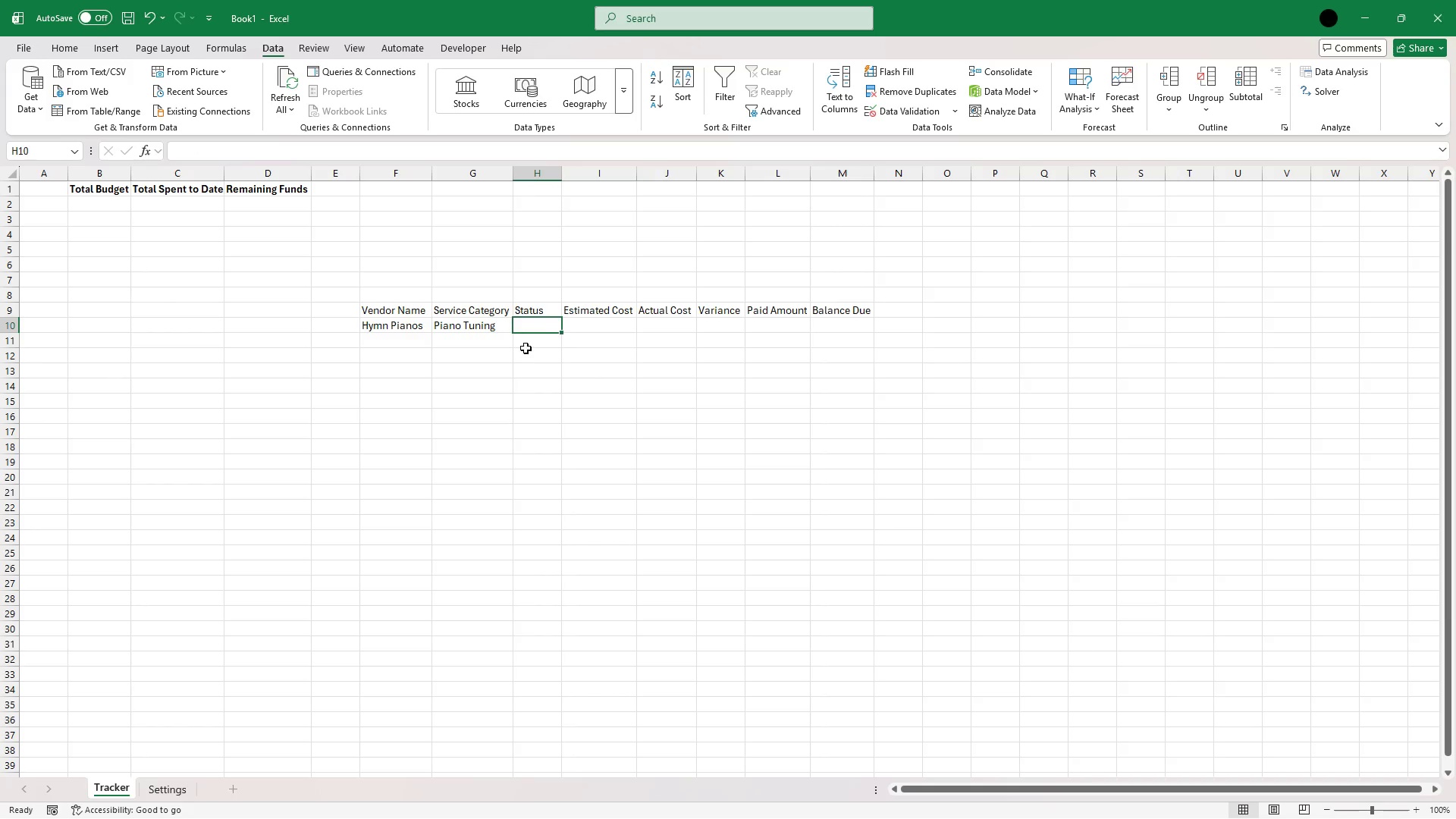 
left_click([552, 325])
 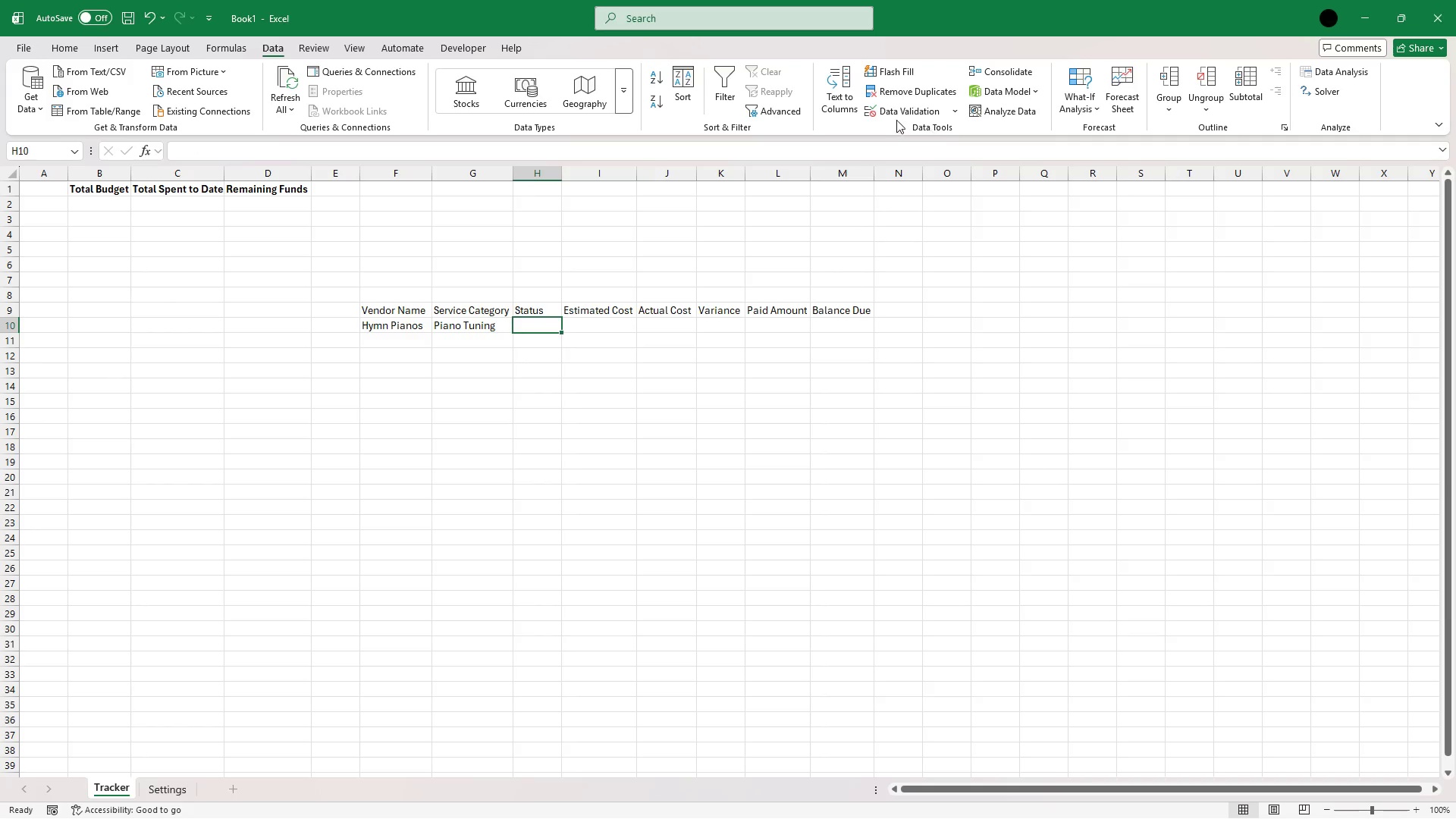 
wait(5.86)
 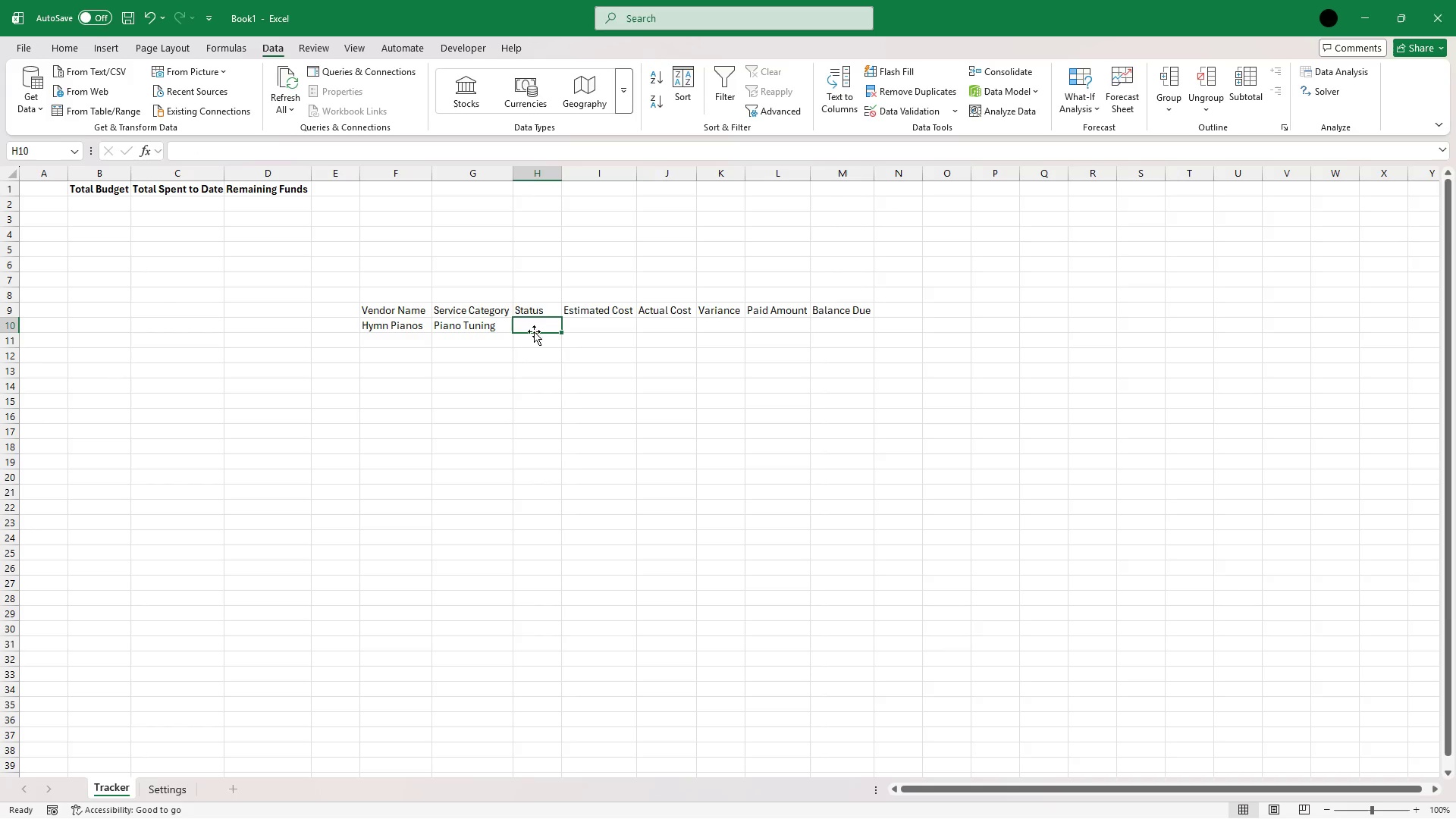 
left_click([902, 111])
 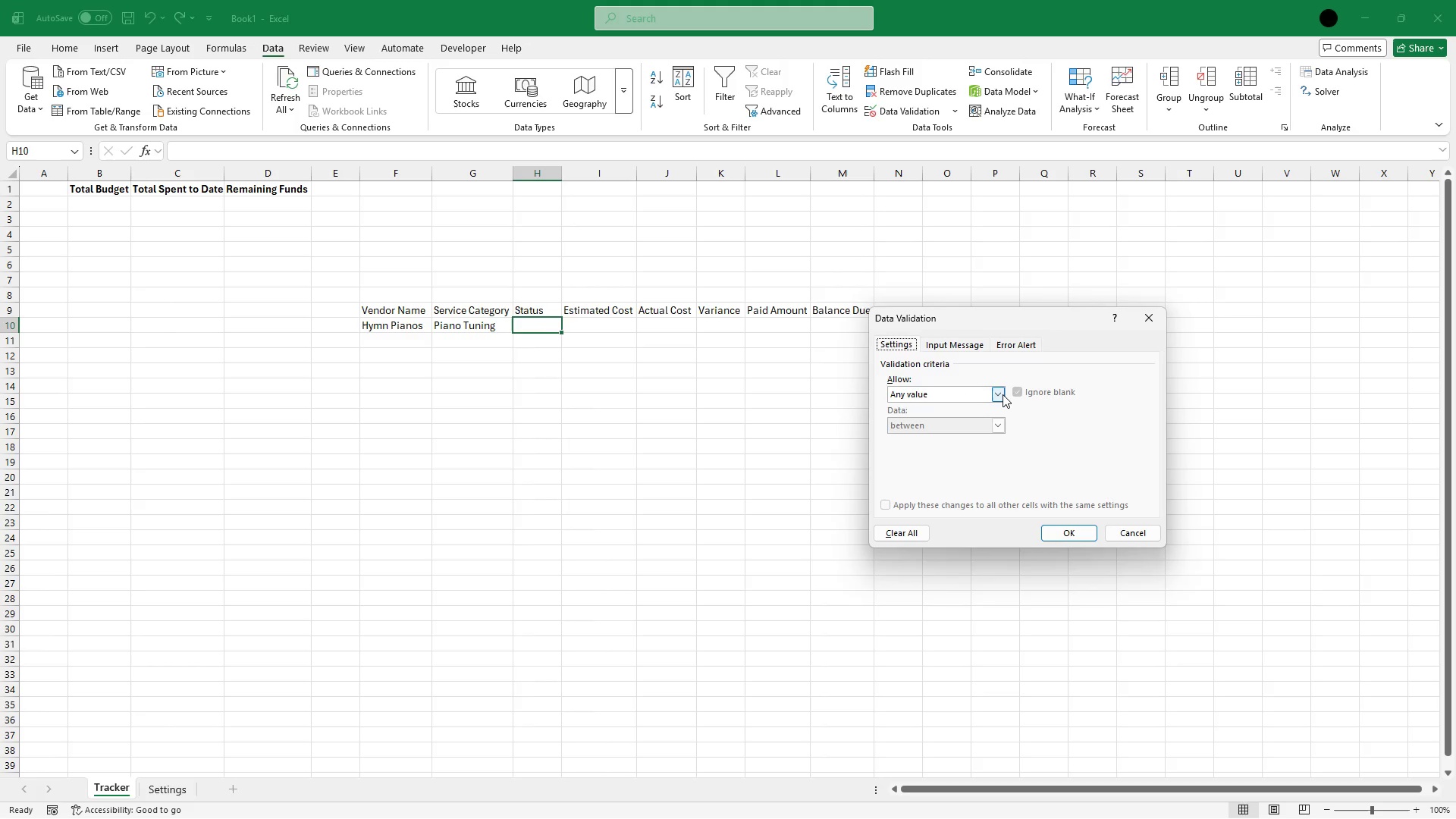 
left_click([1000, 394])
 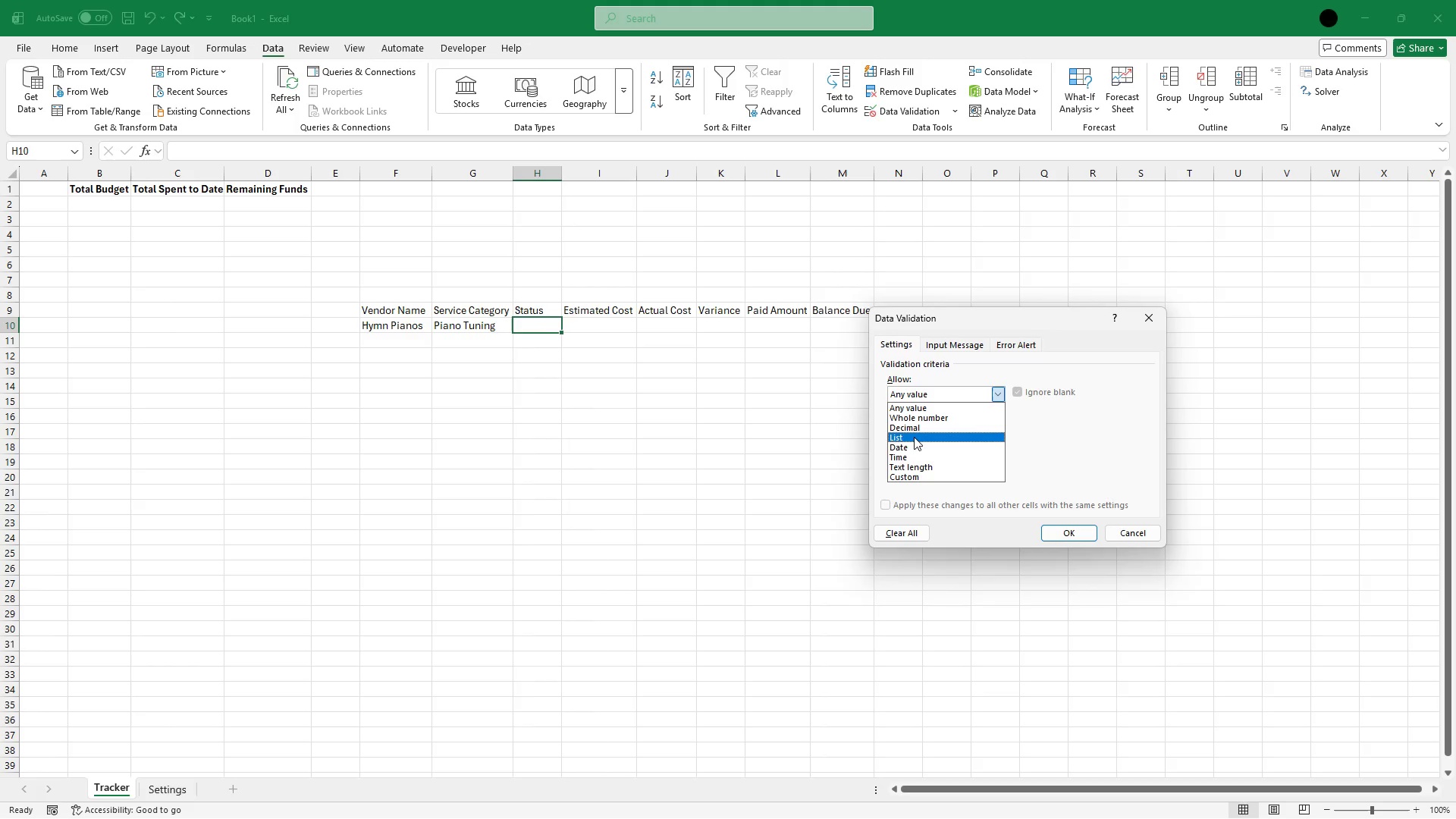 
left_click([914, 437])
 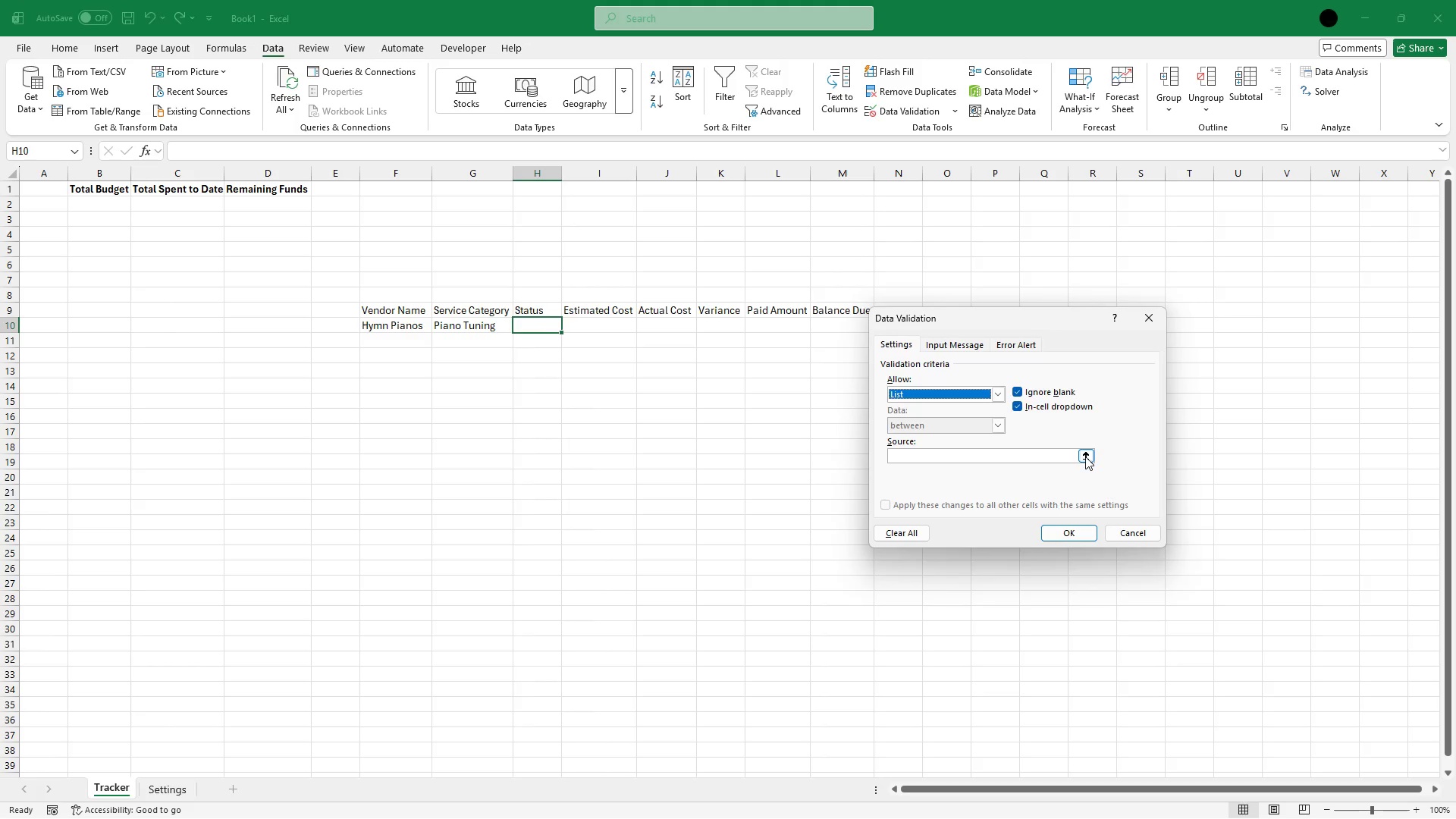 
wait(5.36)
 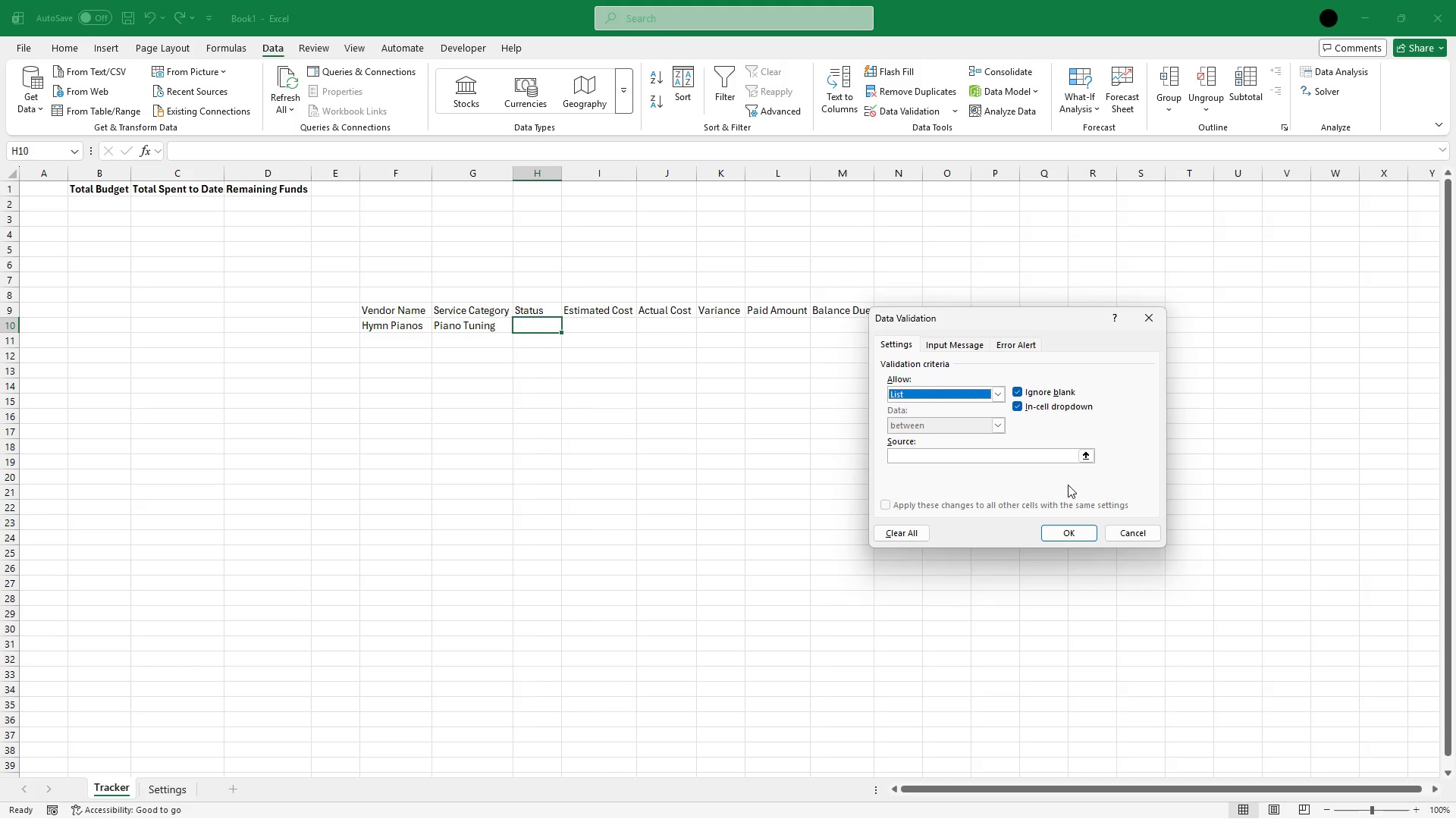 
left_click([1082, 457])
 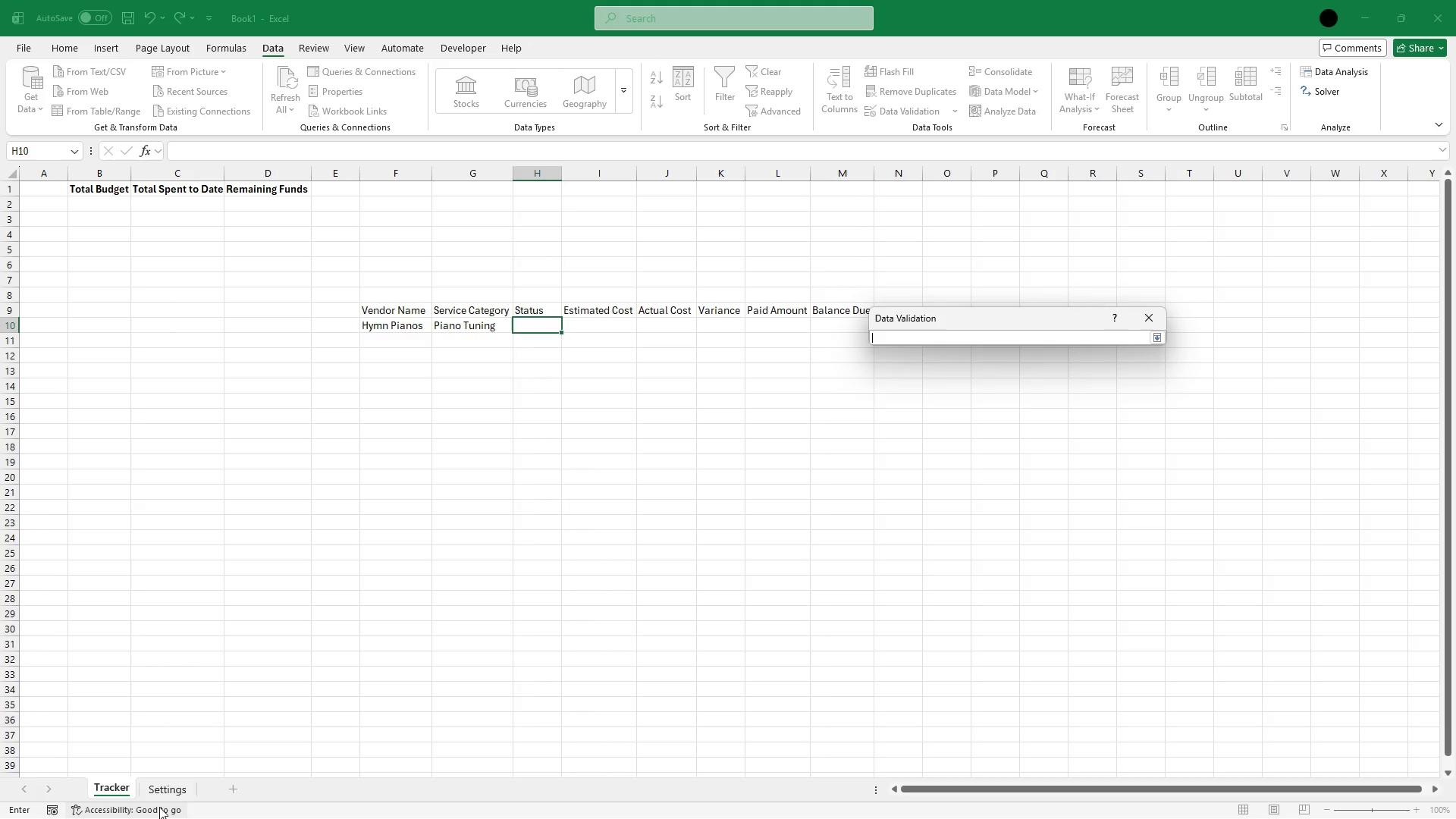 
left_click([164, 792])
 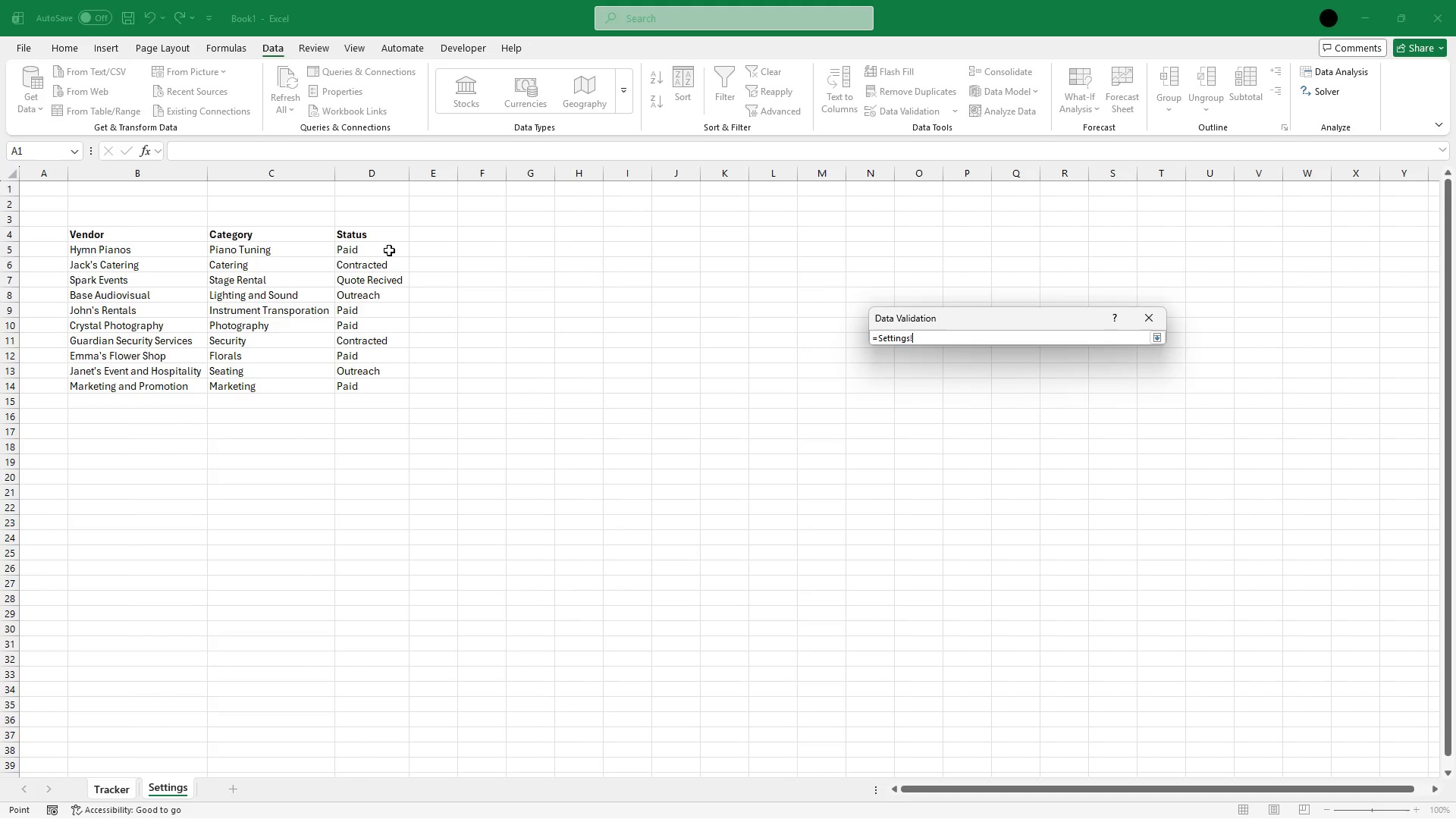 
wait(12.42)
 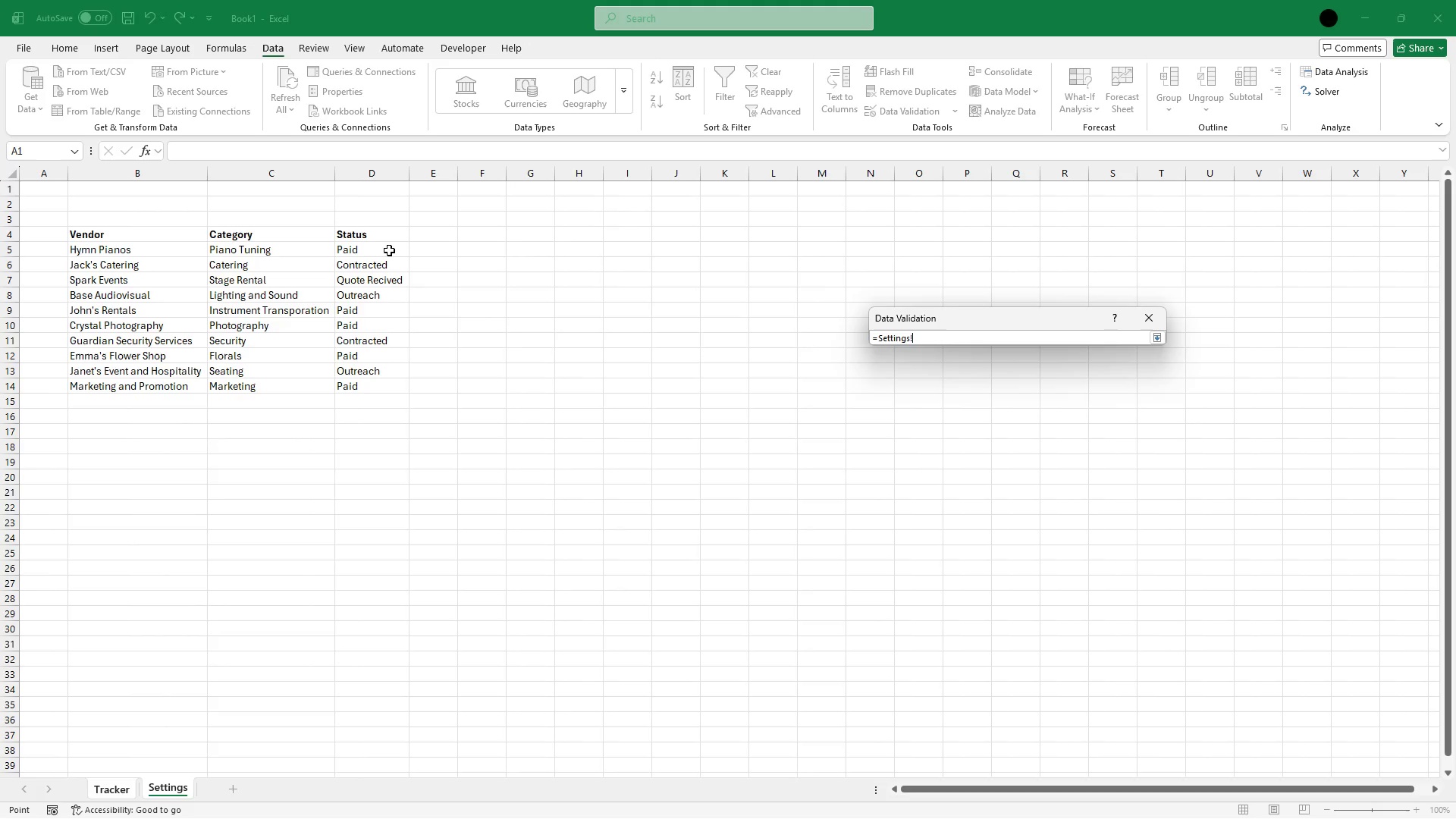 
left_click_drag(start_coordinate=[366, 249], to_coordinate=[376, 297])
 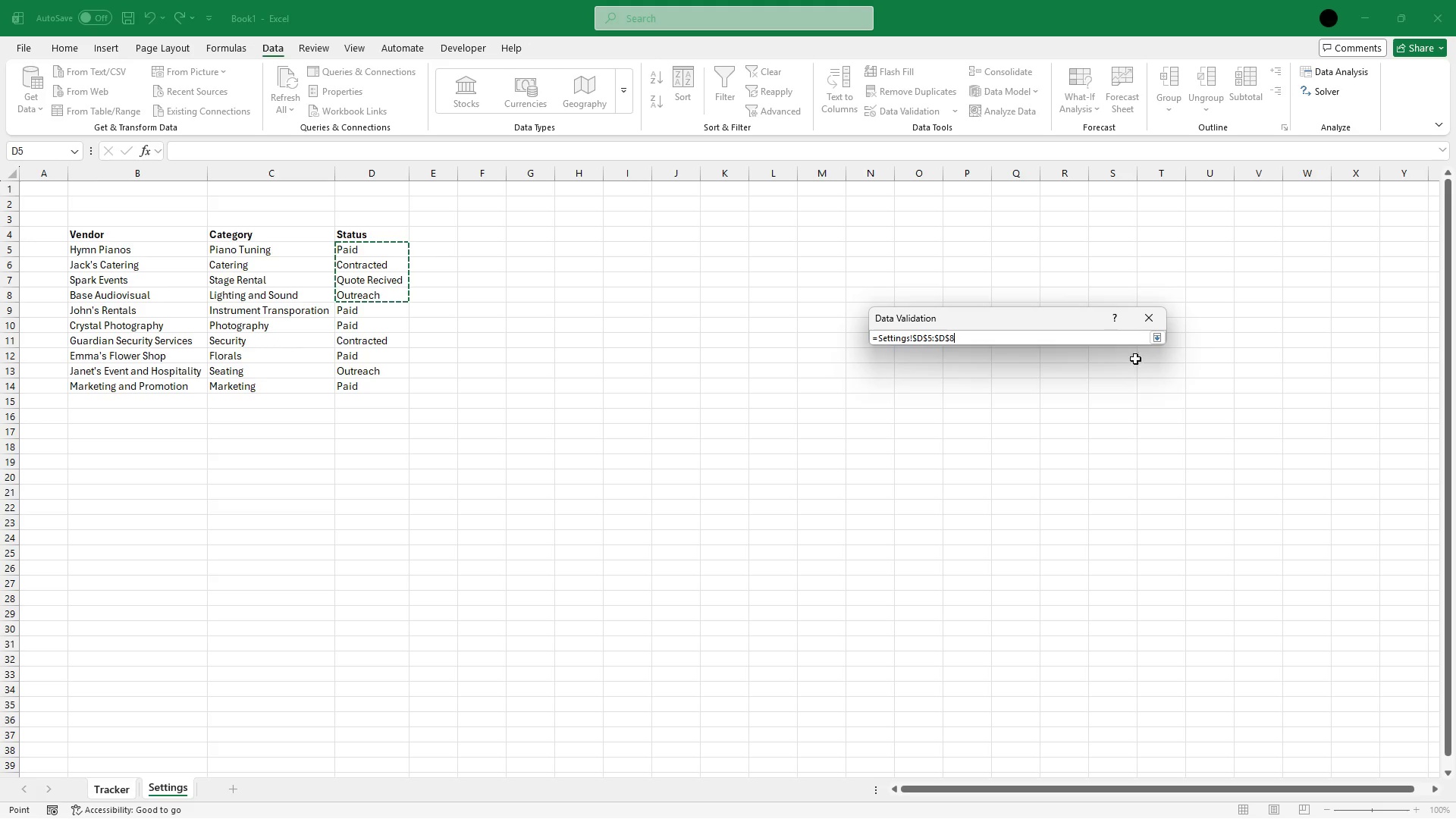 
wait(5.19)
 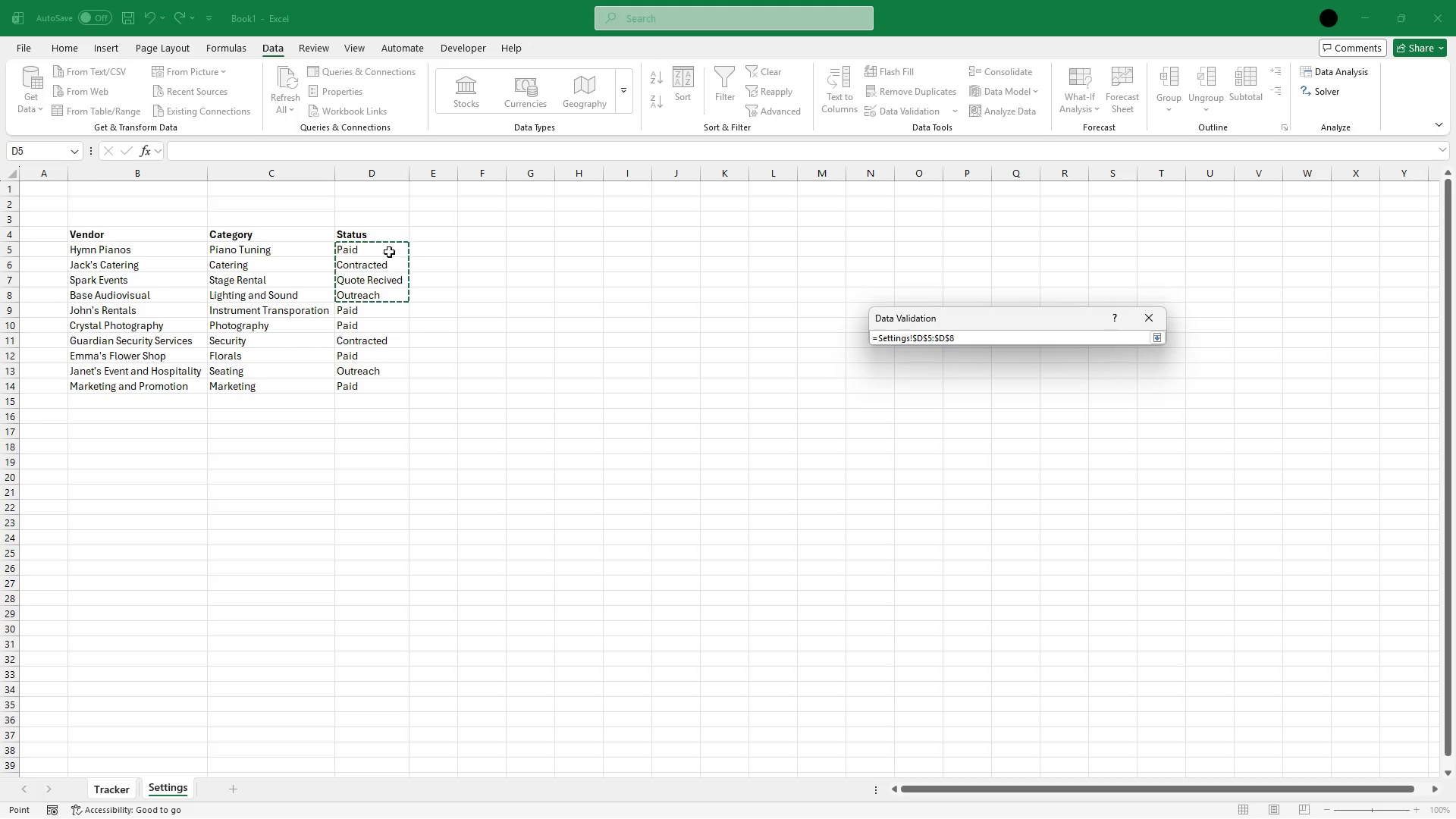 
left_click([1161, 337])
 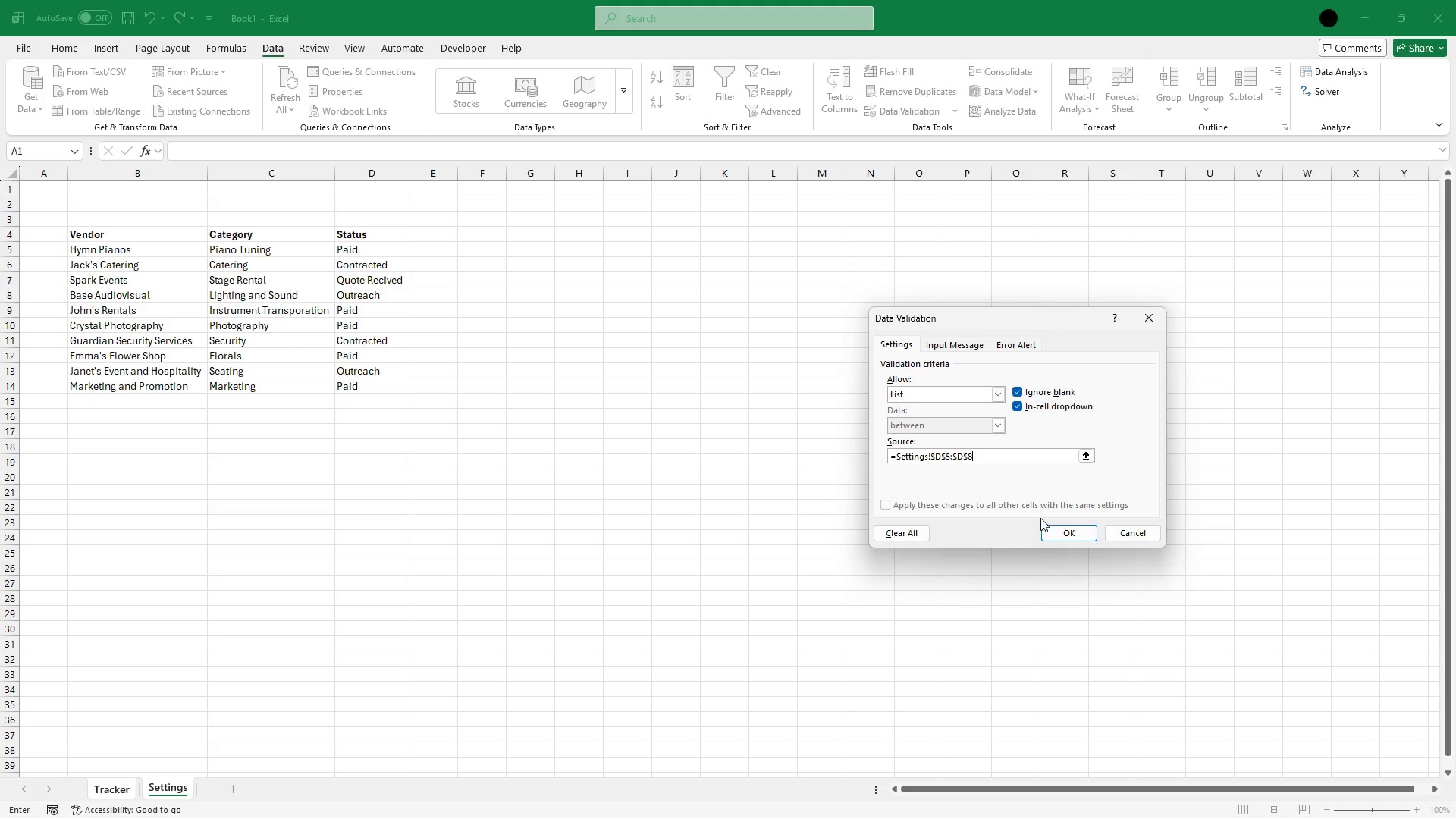 
left_click([1059, 522])
 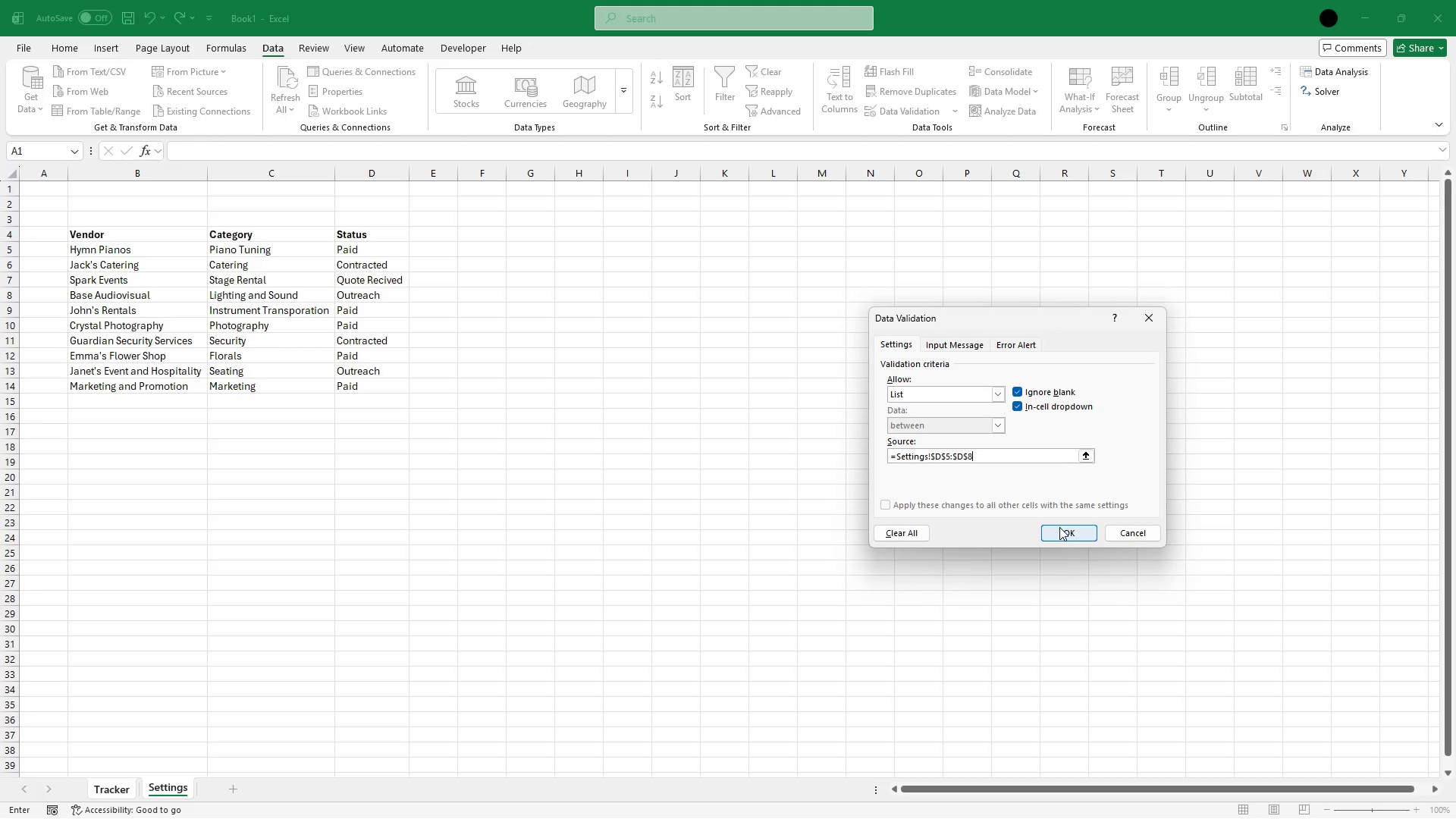 
left_click([1059, 527])
 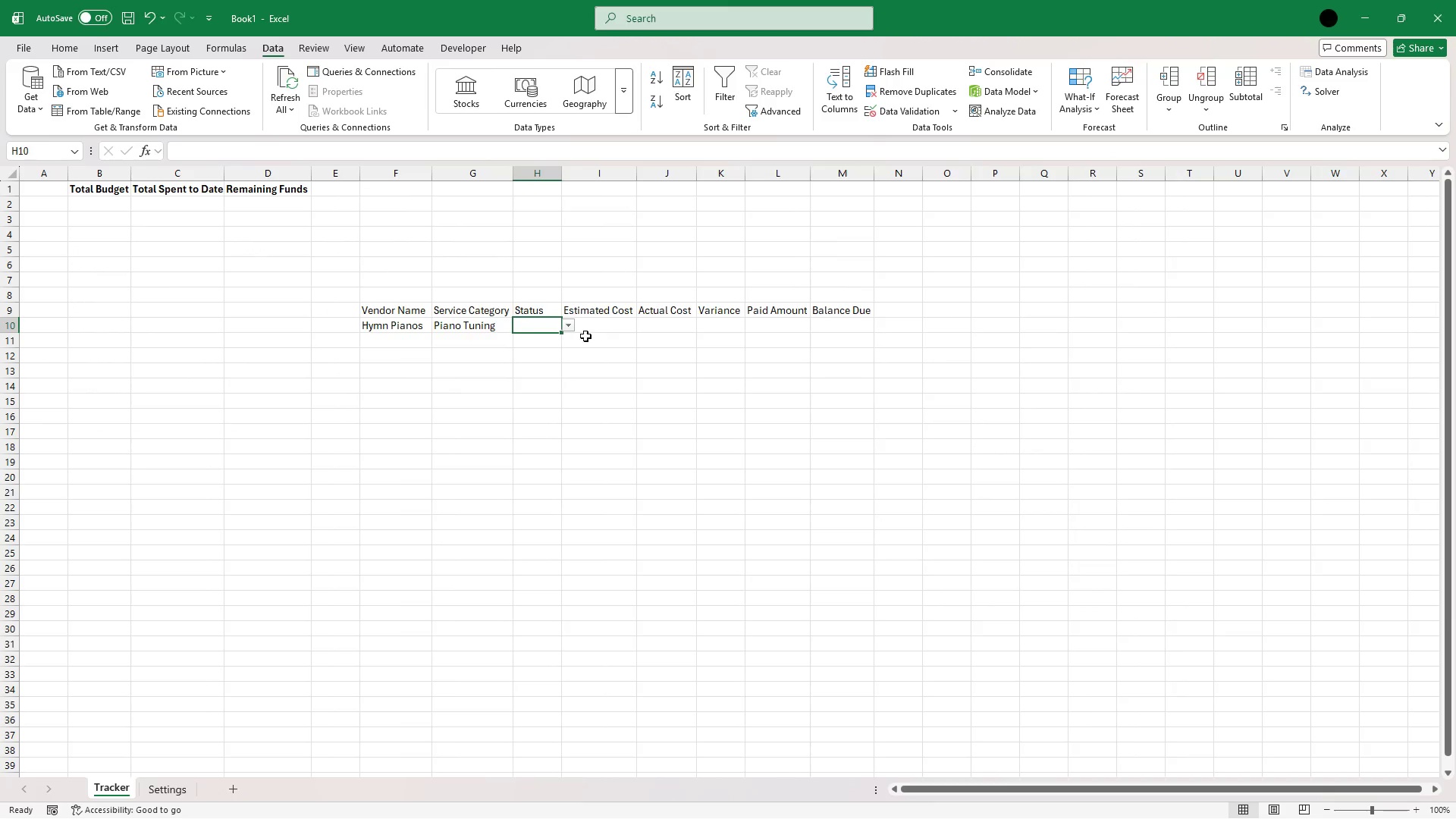 
left_click([573, 327])
 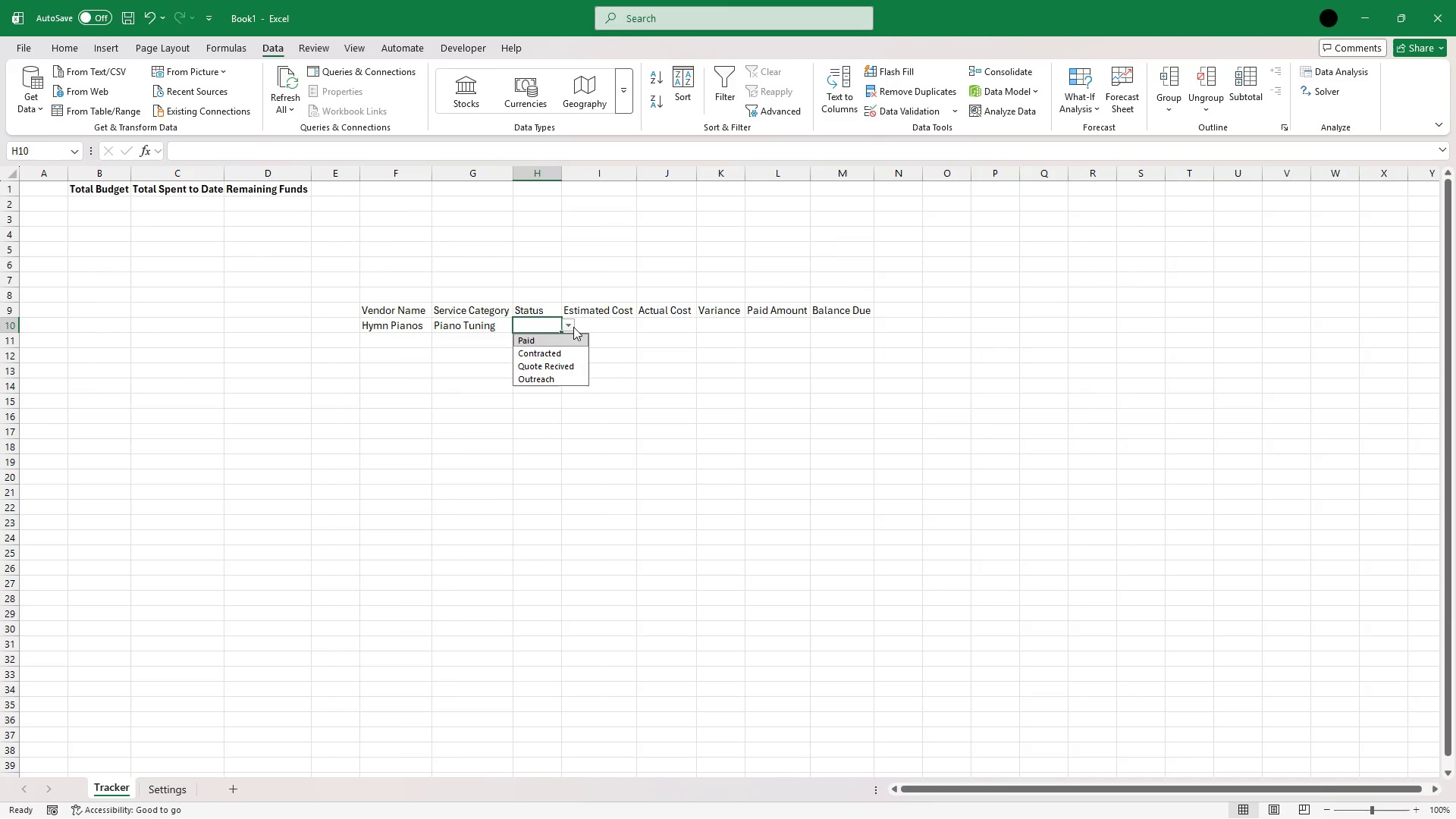 
left_click([573, 327])
 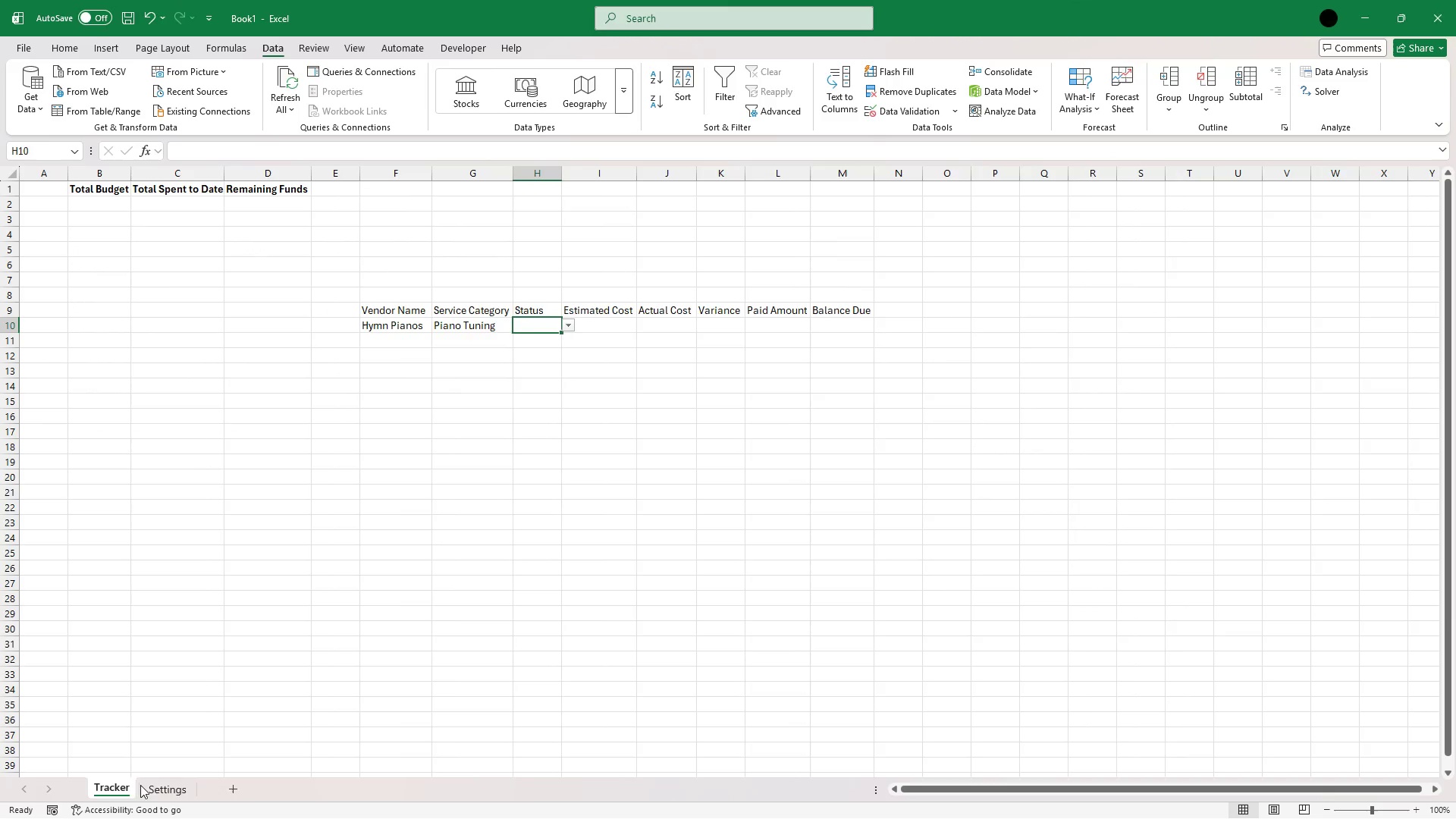 
left_click([158, 783])
 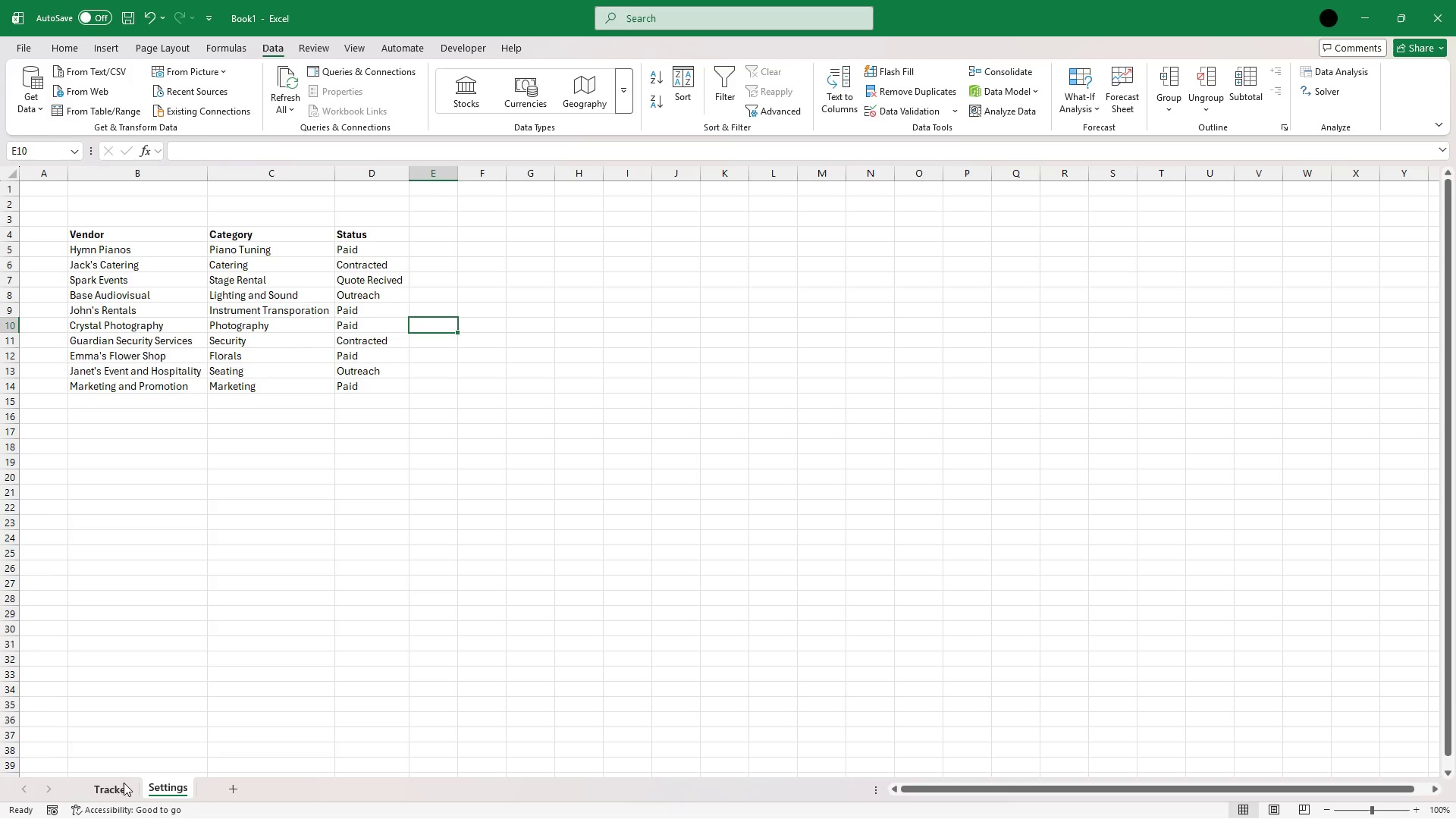 
left_click([113, 783])
 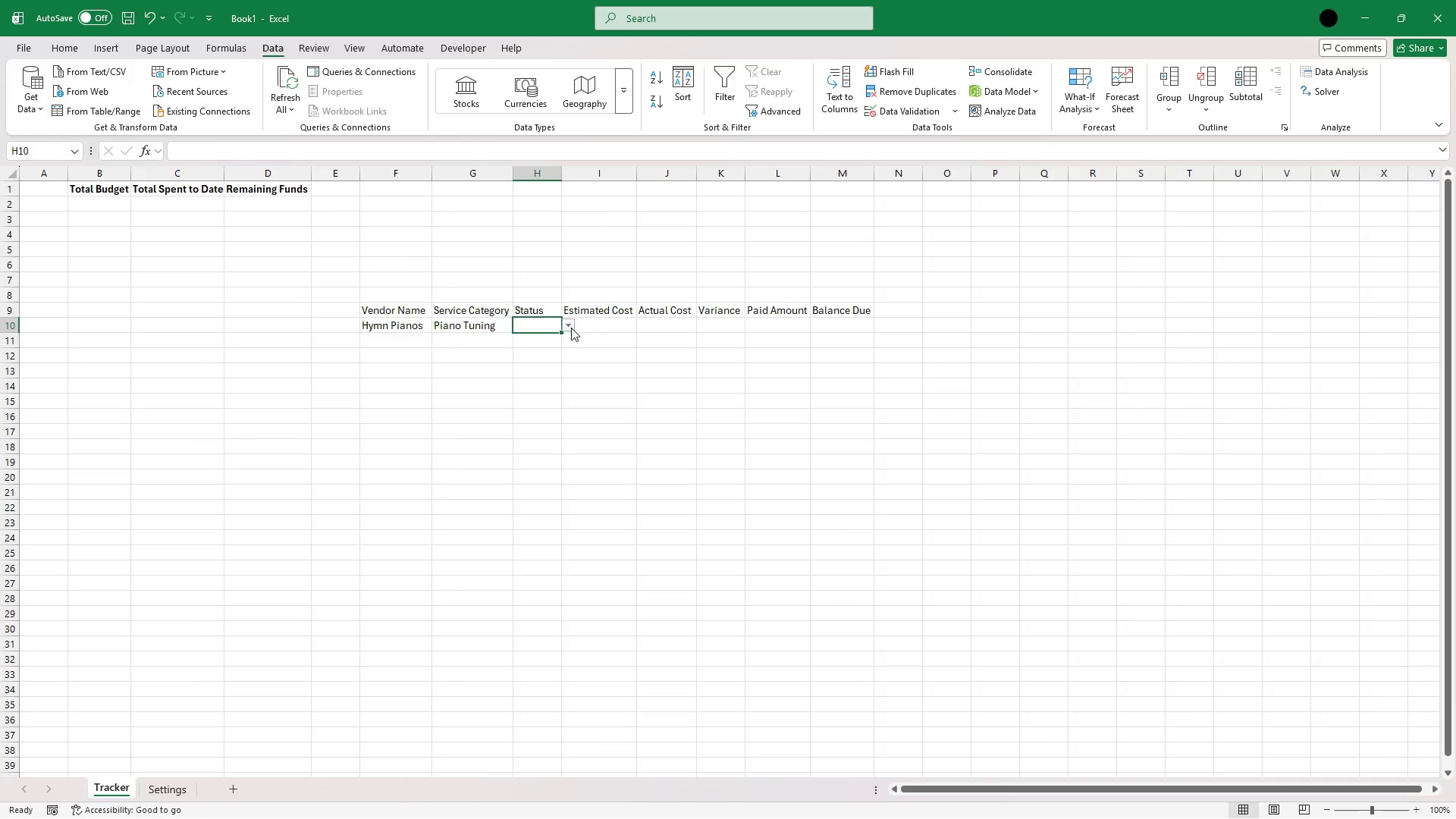 
left_click([571, 328])
 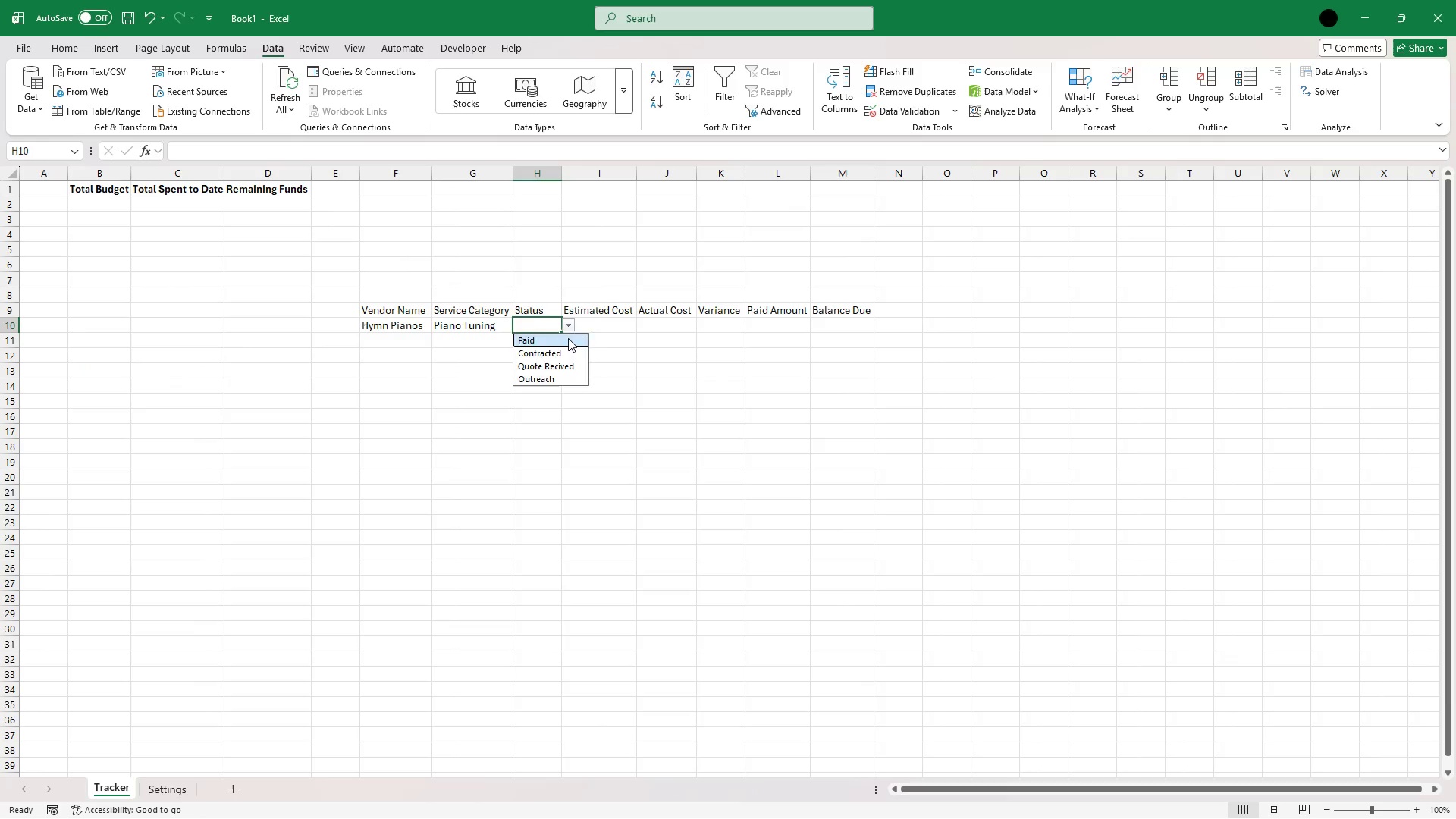 
left_click([568, 338])
 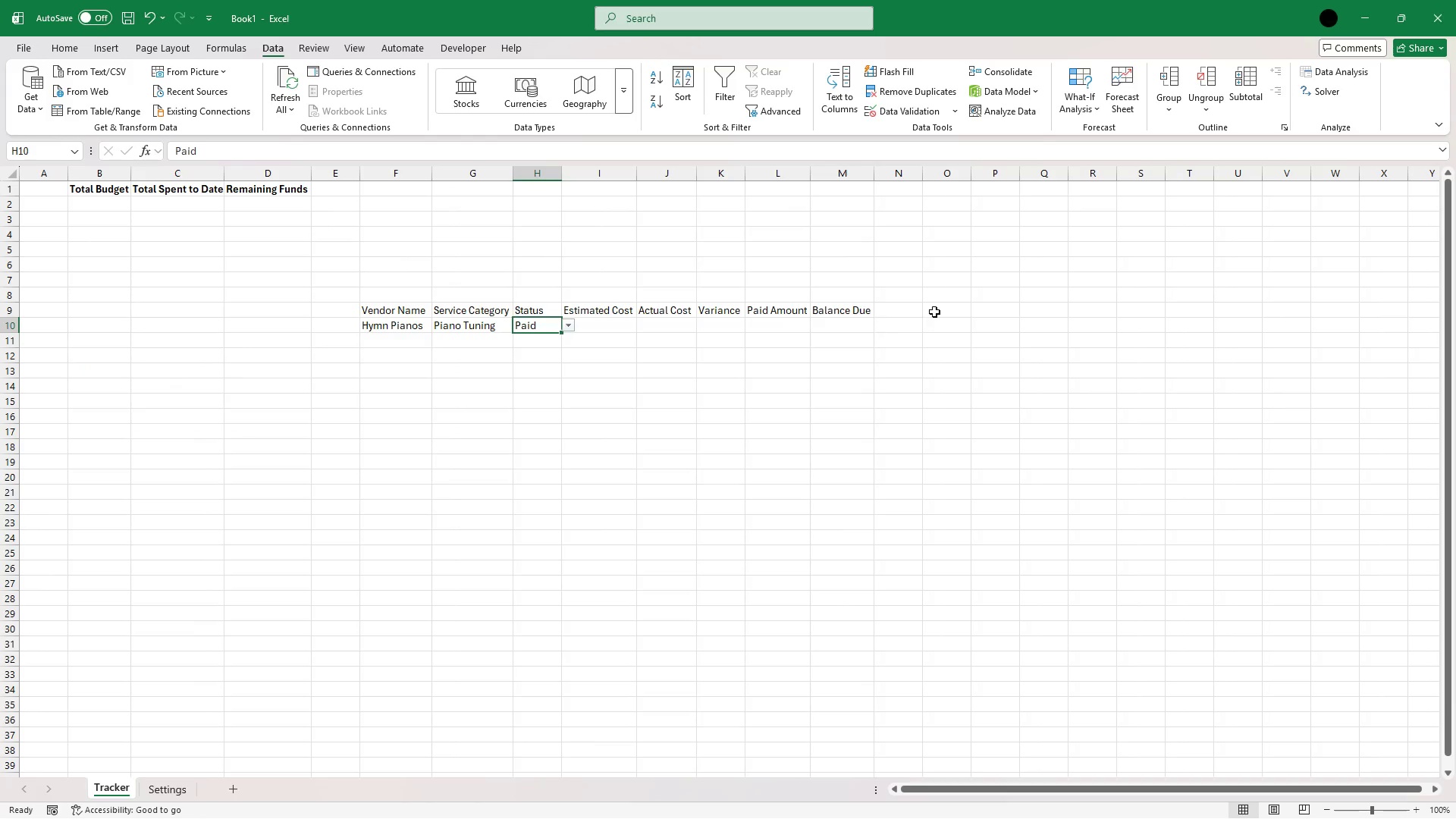 
wait(10.8)
 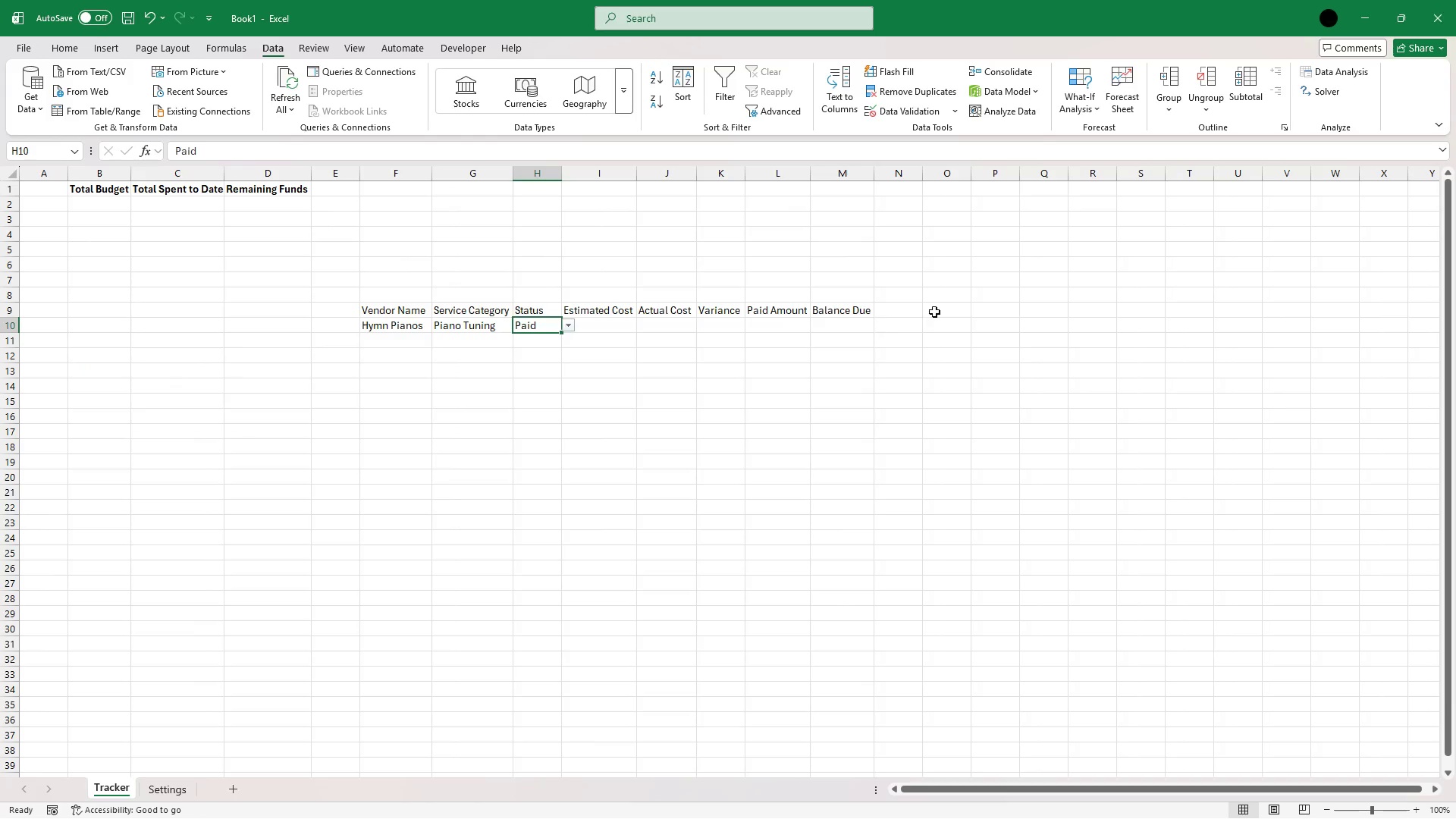 
left_click([397, 339])
 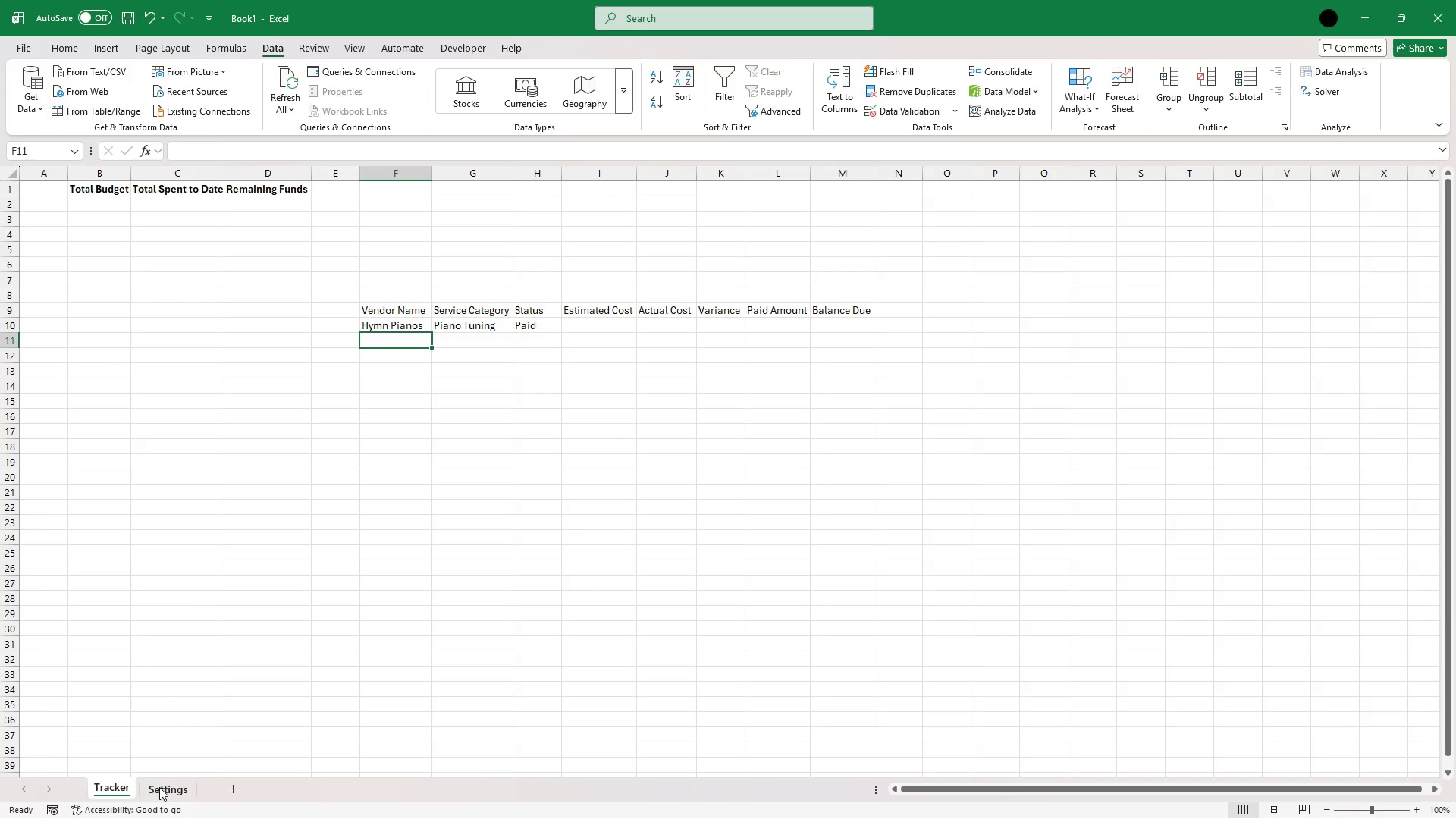 
left_click([159, 787])
 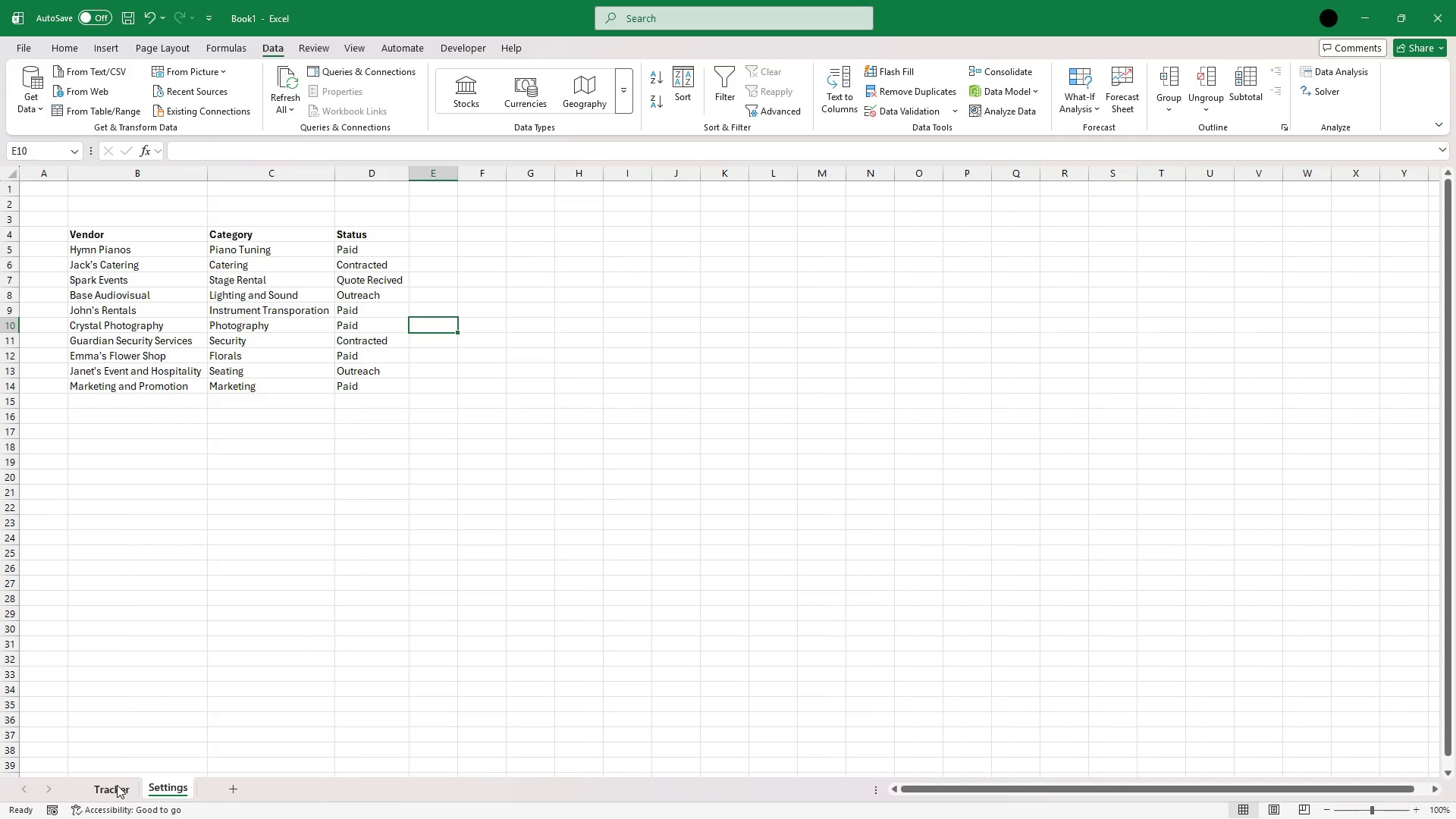 
left_click([117, 785])
 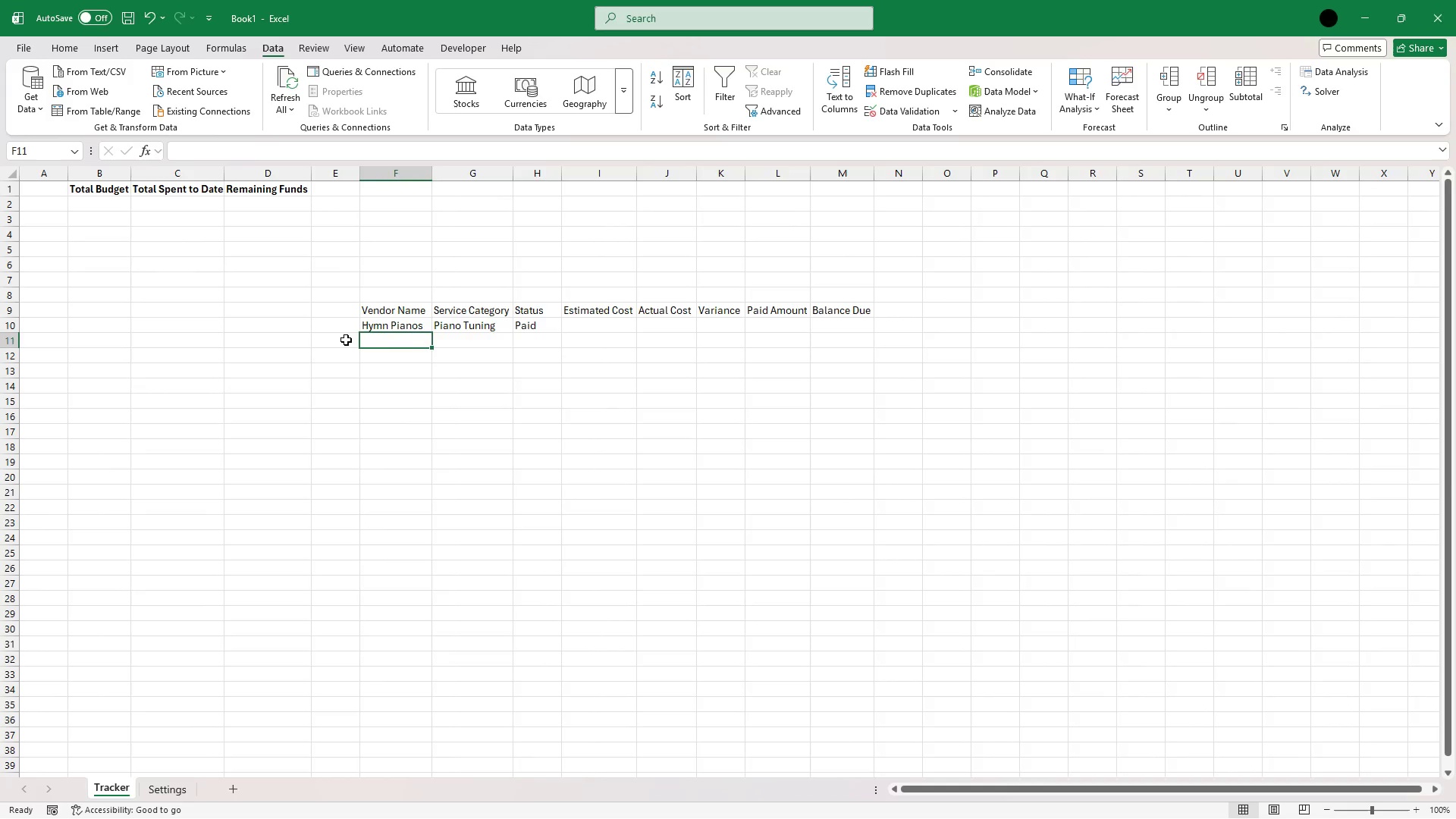 
type(JA)
key(Backspace)
type(ack's Catering)
key(Tab)
 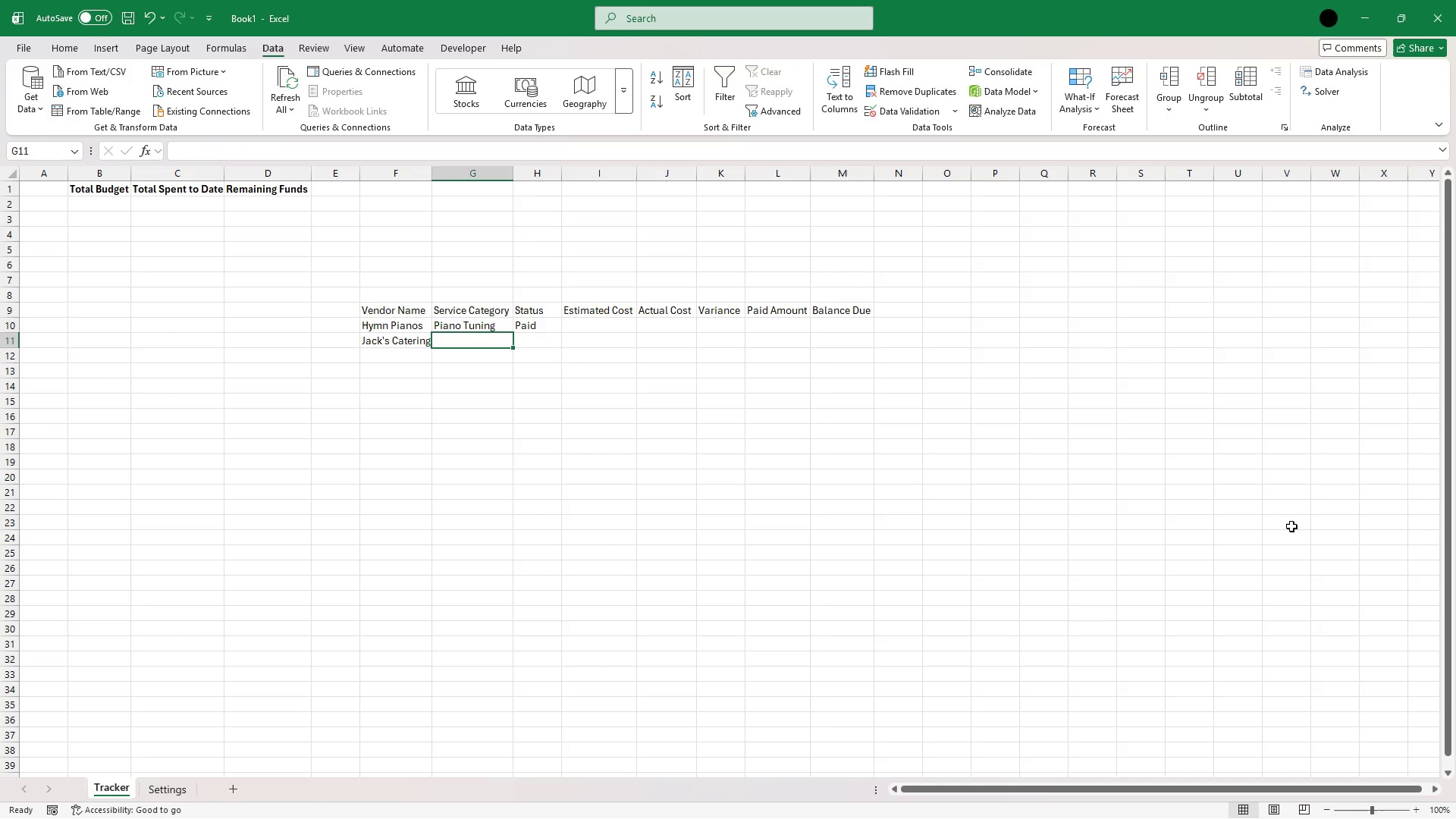 
left_click([507, 341])
 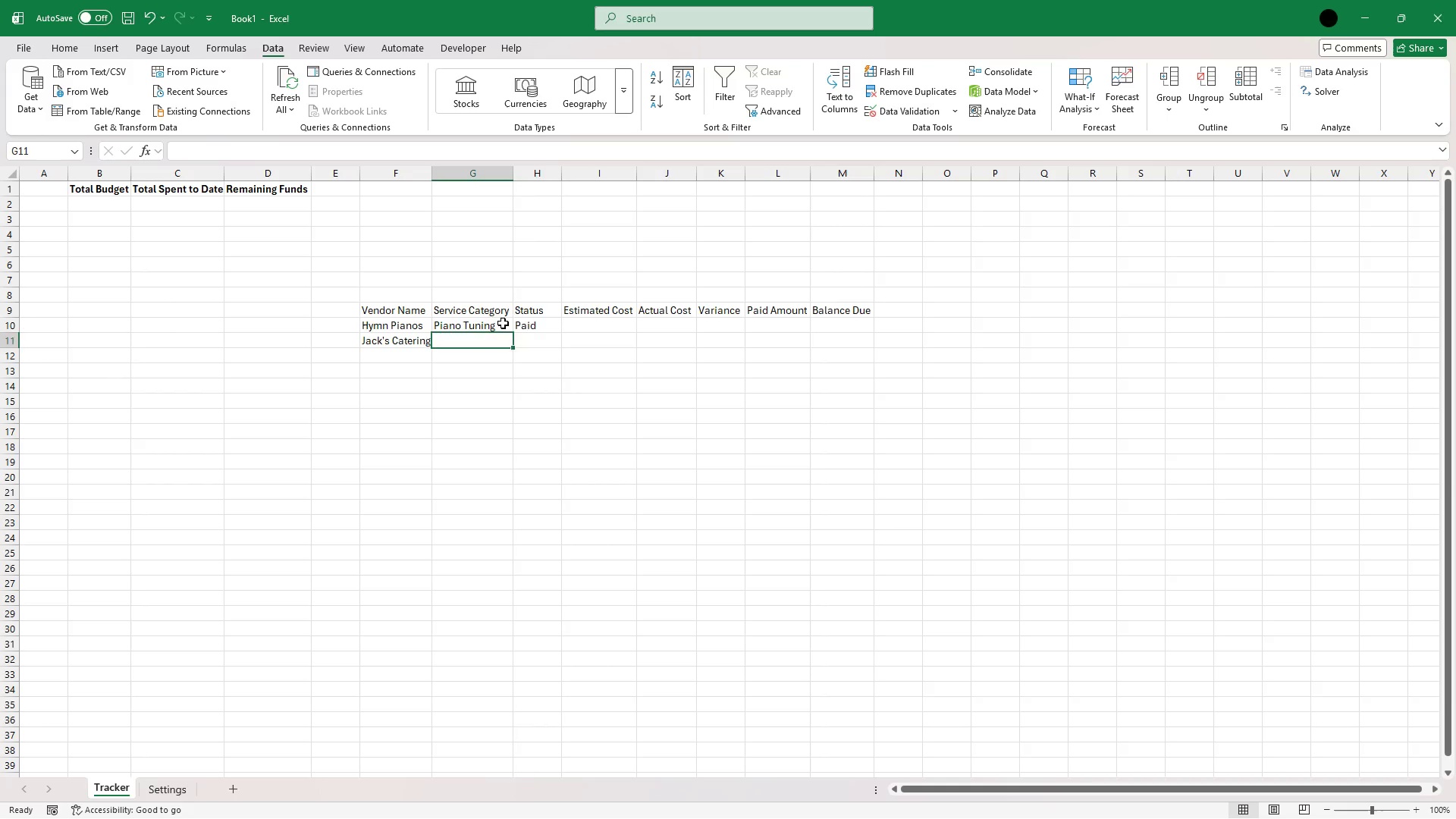 
left_click([503, 323])
 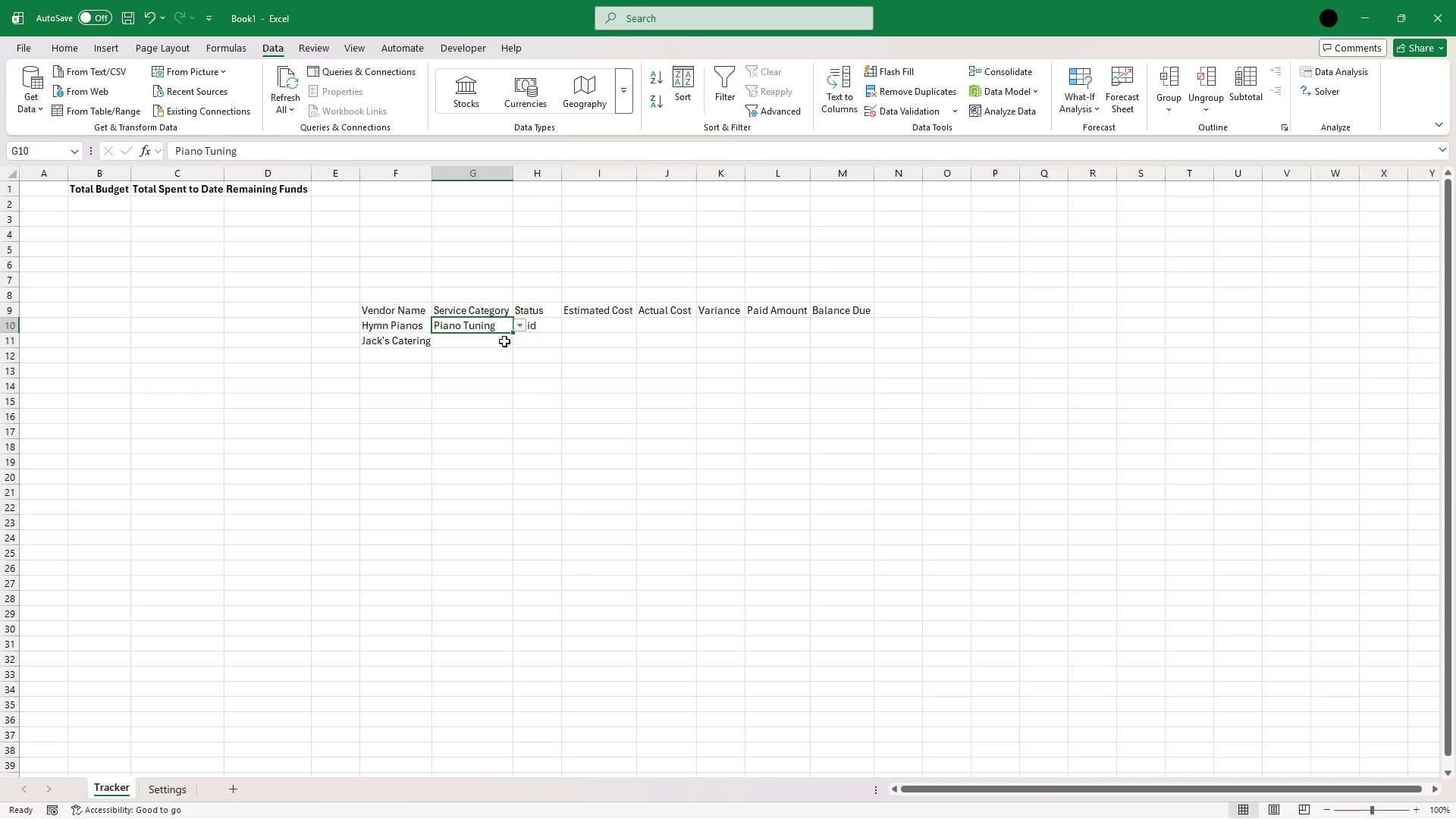 
wait(6.66)
 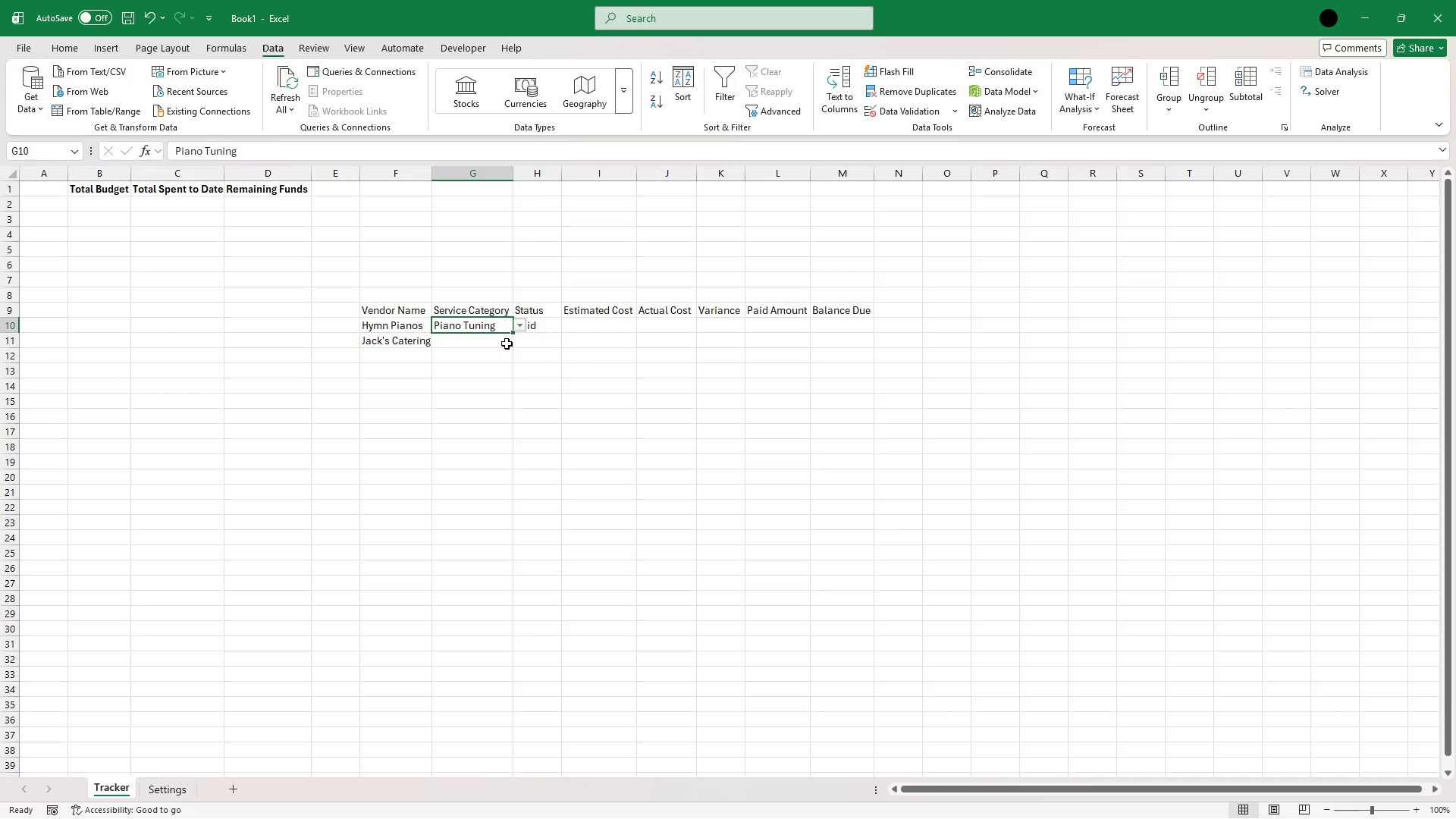 
left_click([497, 344])
 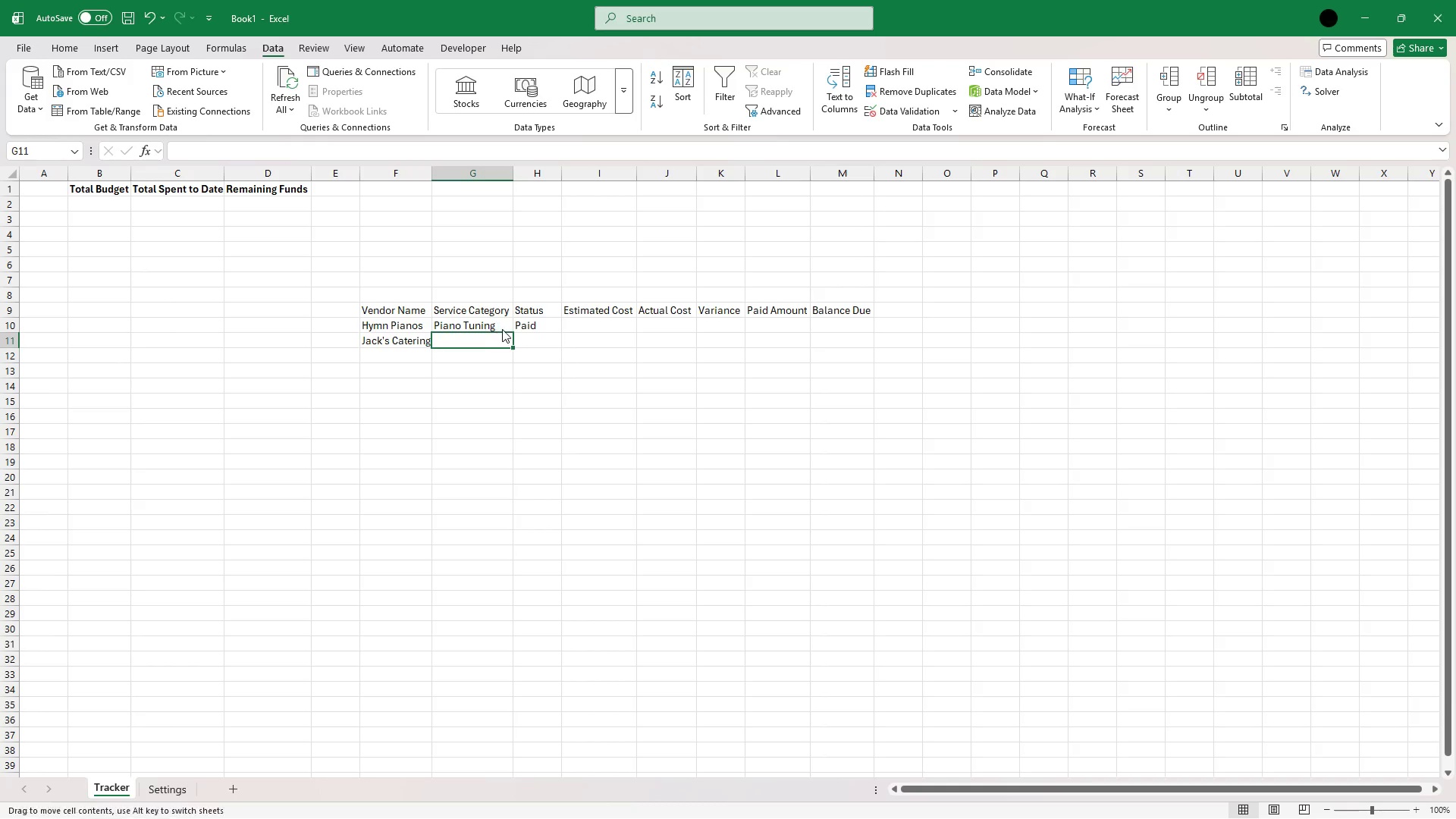 
left_click([502, 329])
 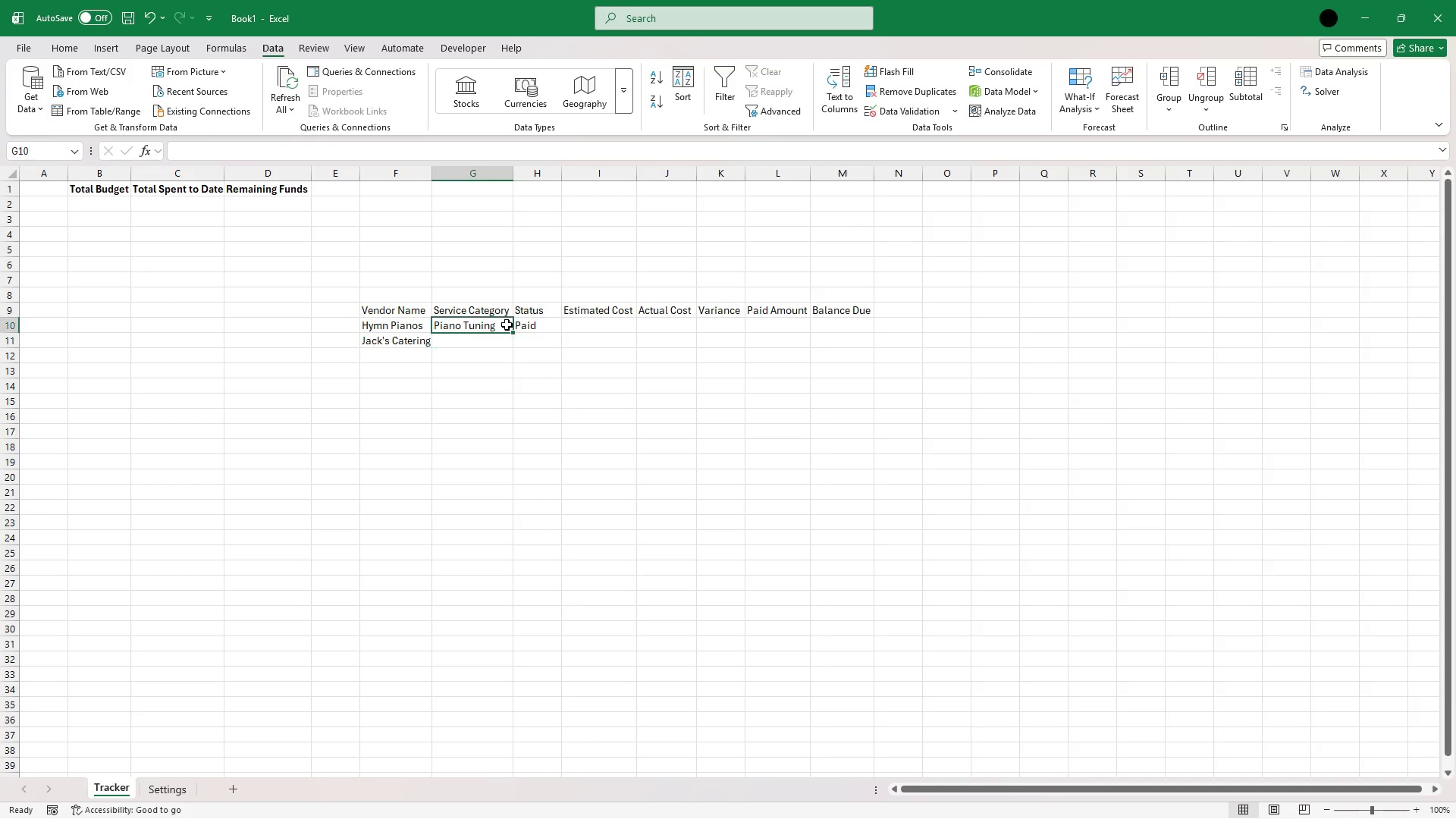 
left_click([507, 325])
 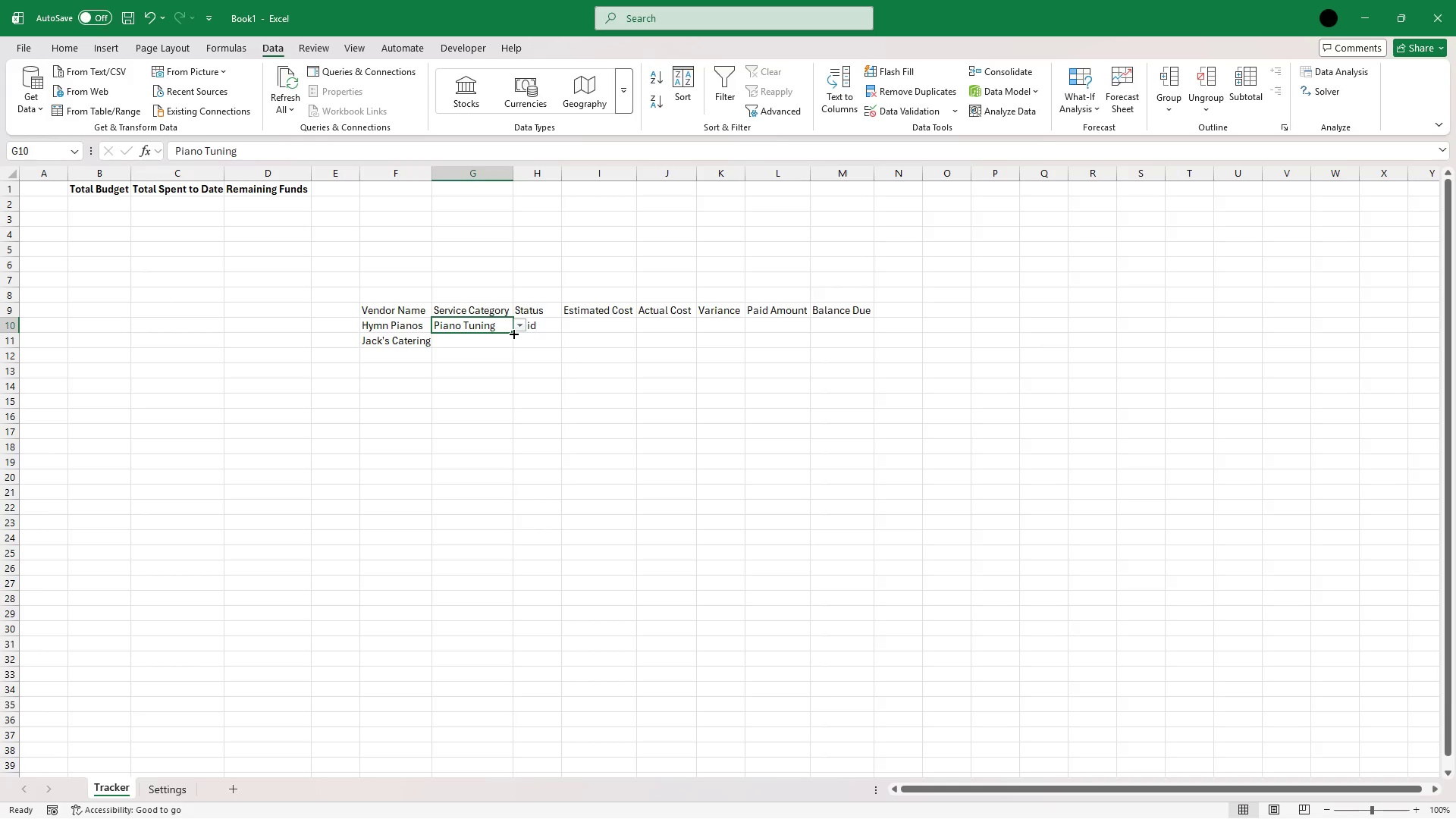 
left_click_drag(start_coordinate=[513, 333], to_coordinate=[499, 495])
 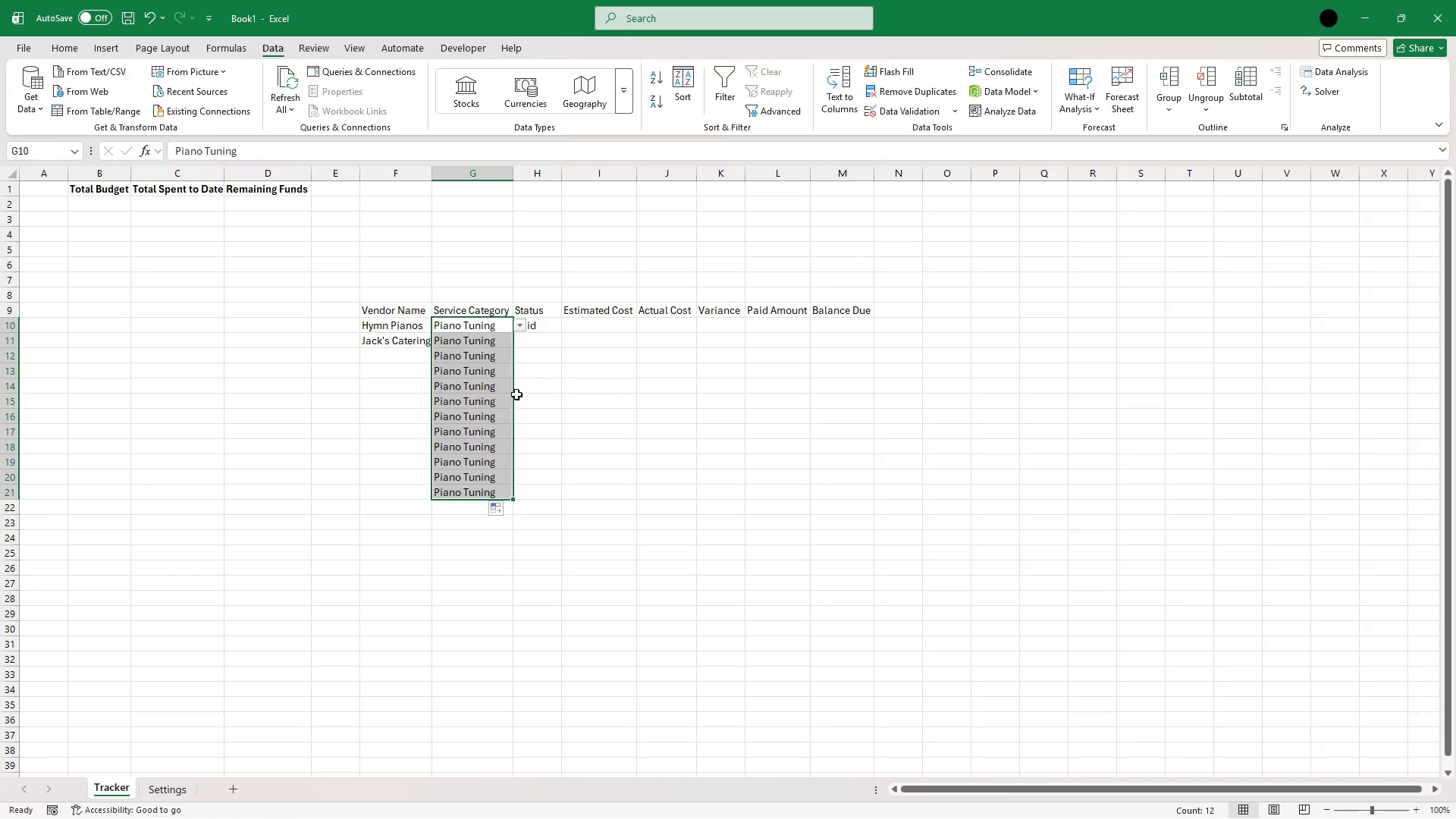 
left_click([532, 373])
 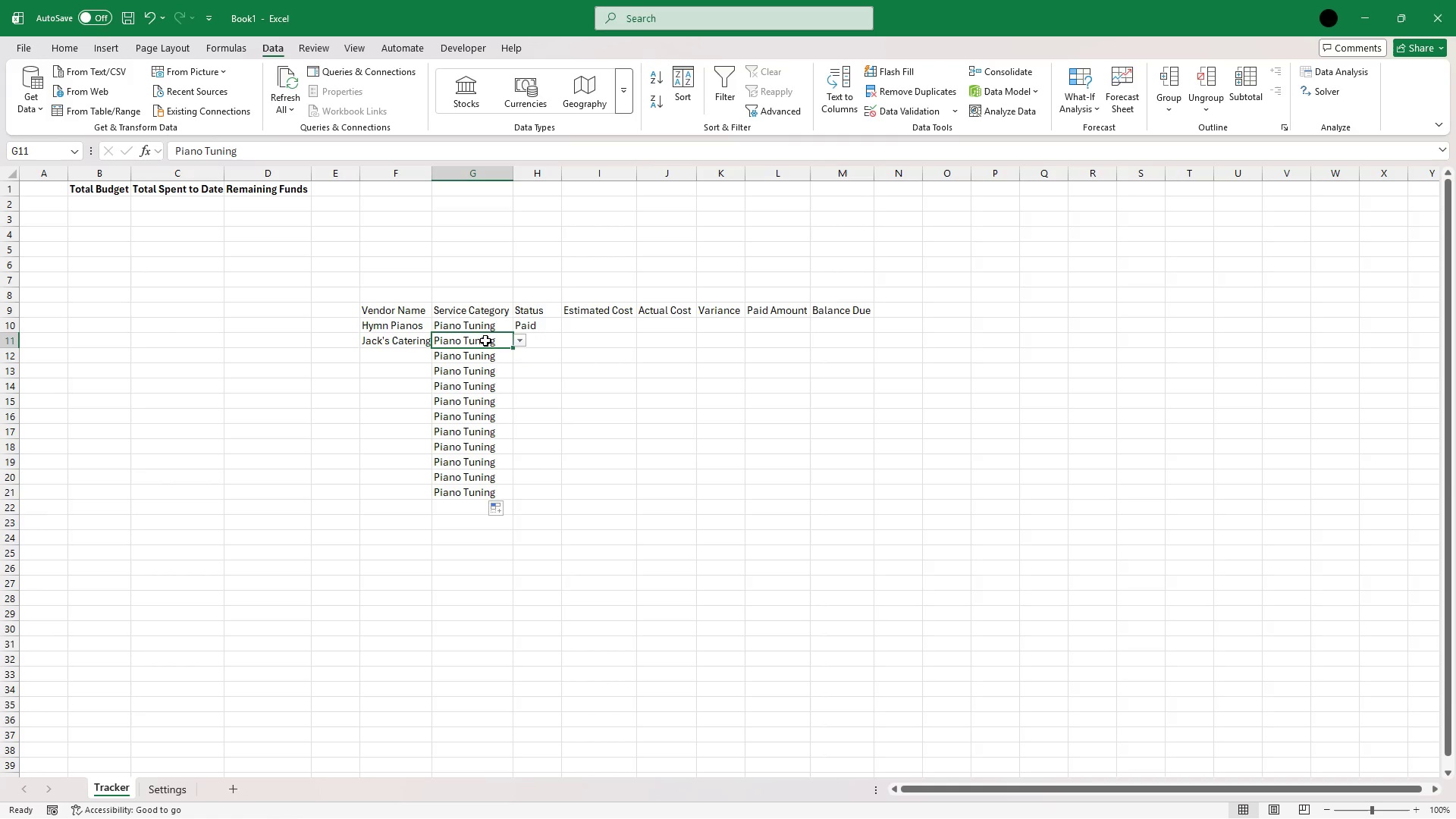 
left_click([485, 340])
 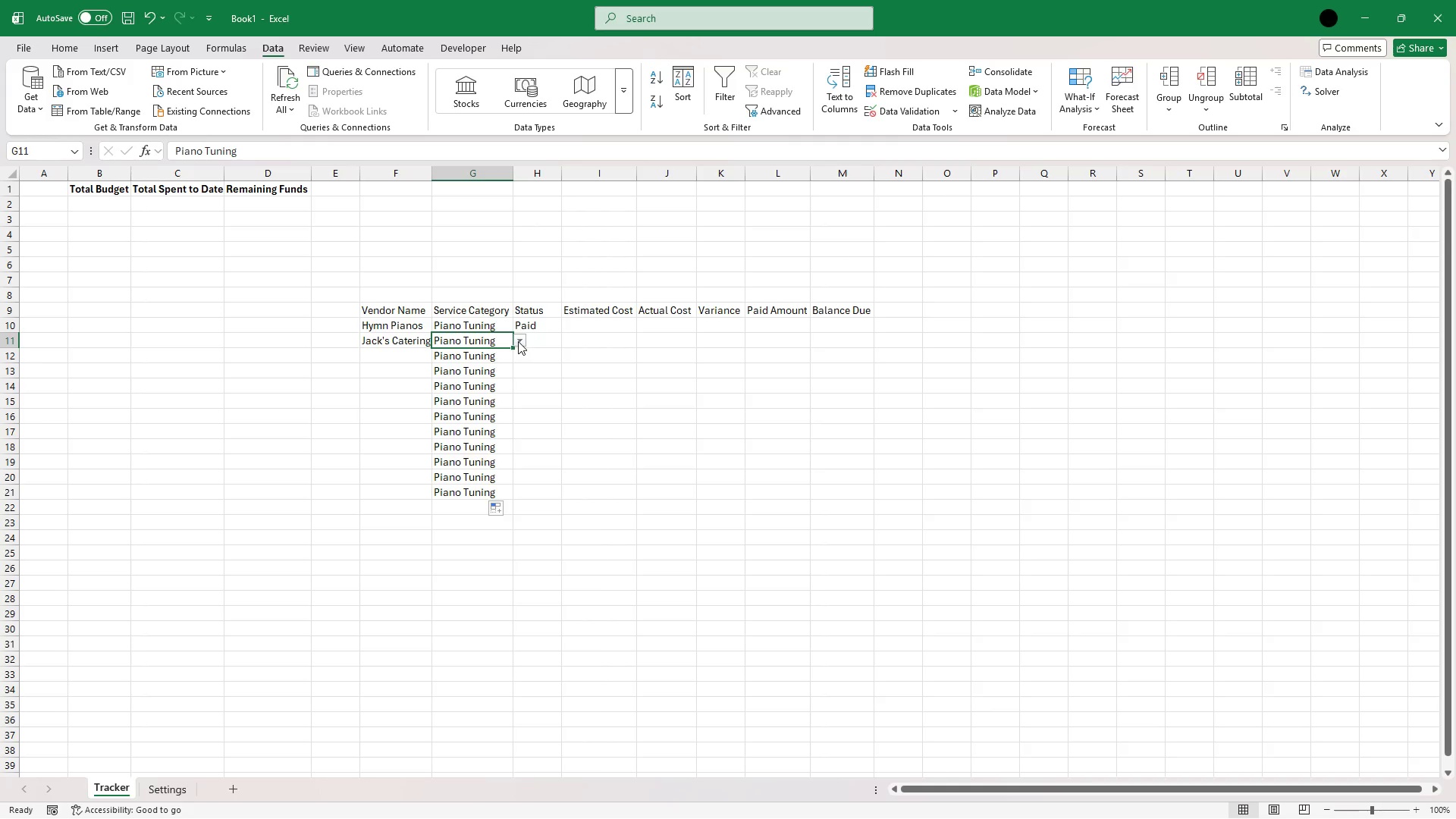 
left_click([518, 341])
 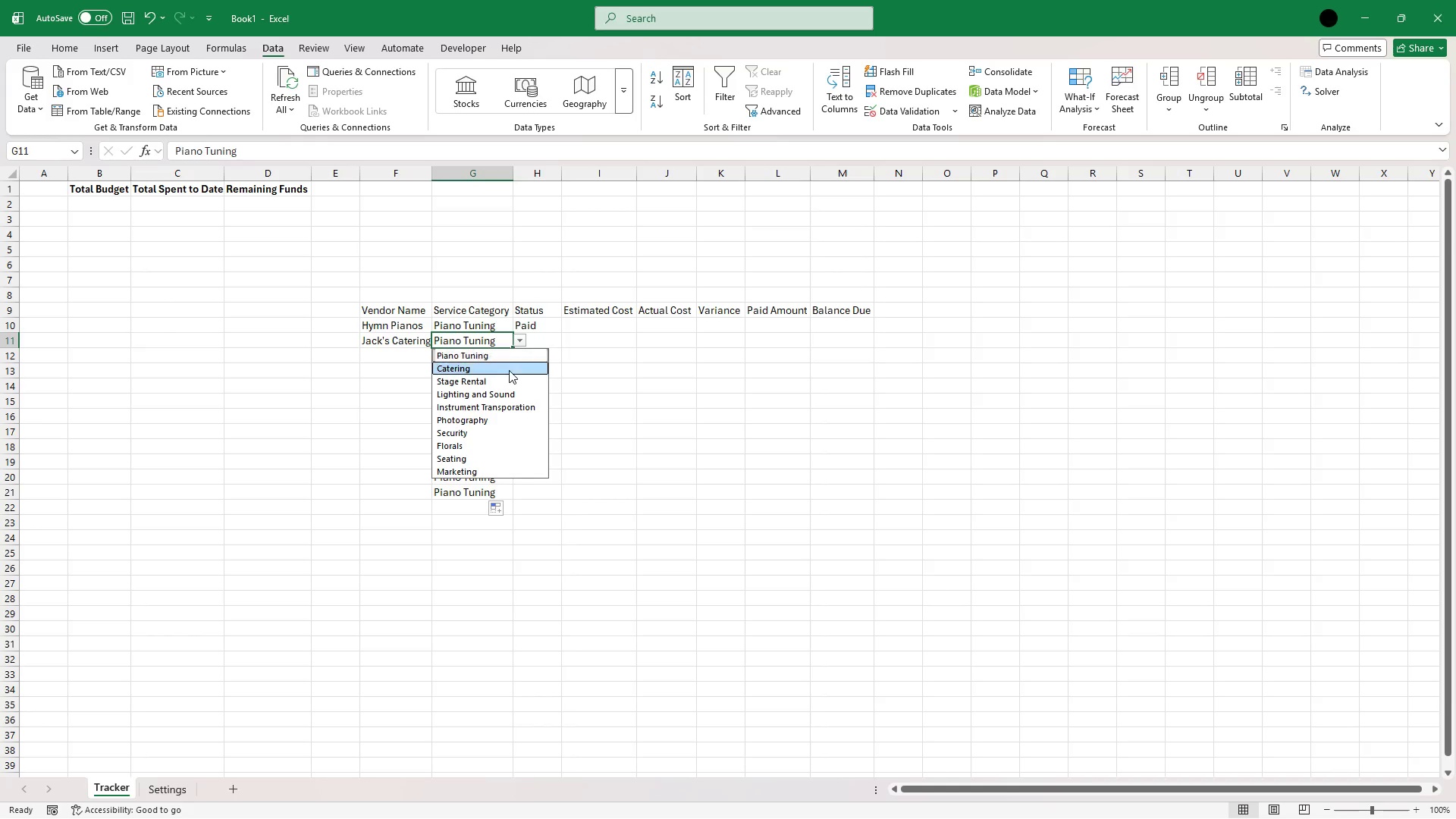 
left_click([509, 370])
 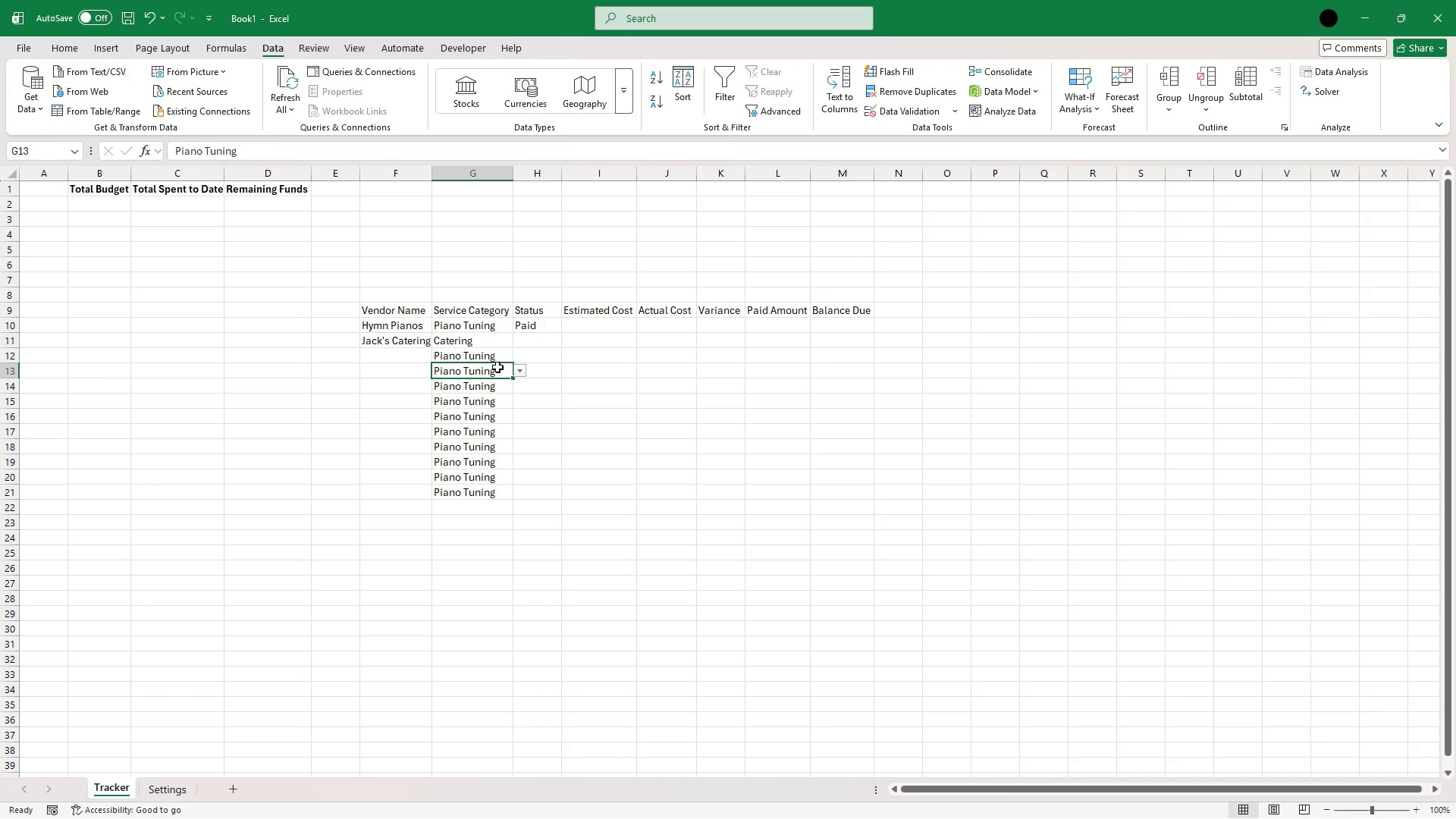 
left_click([497, 367])
 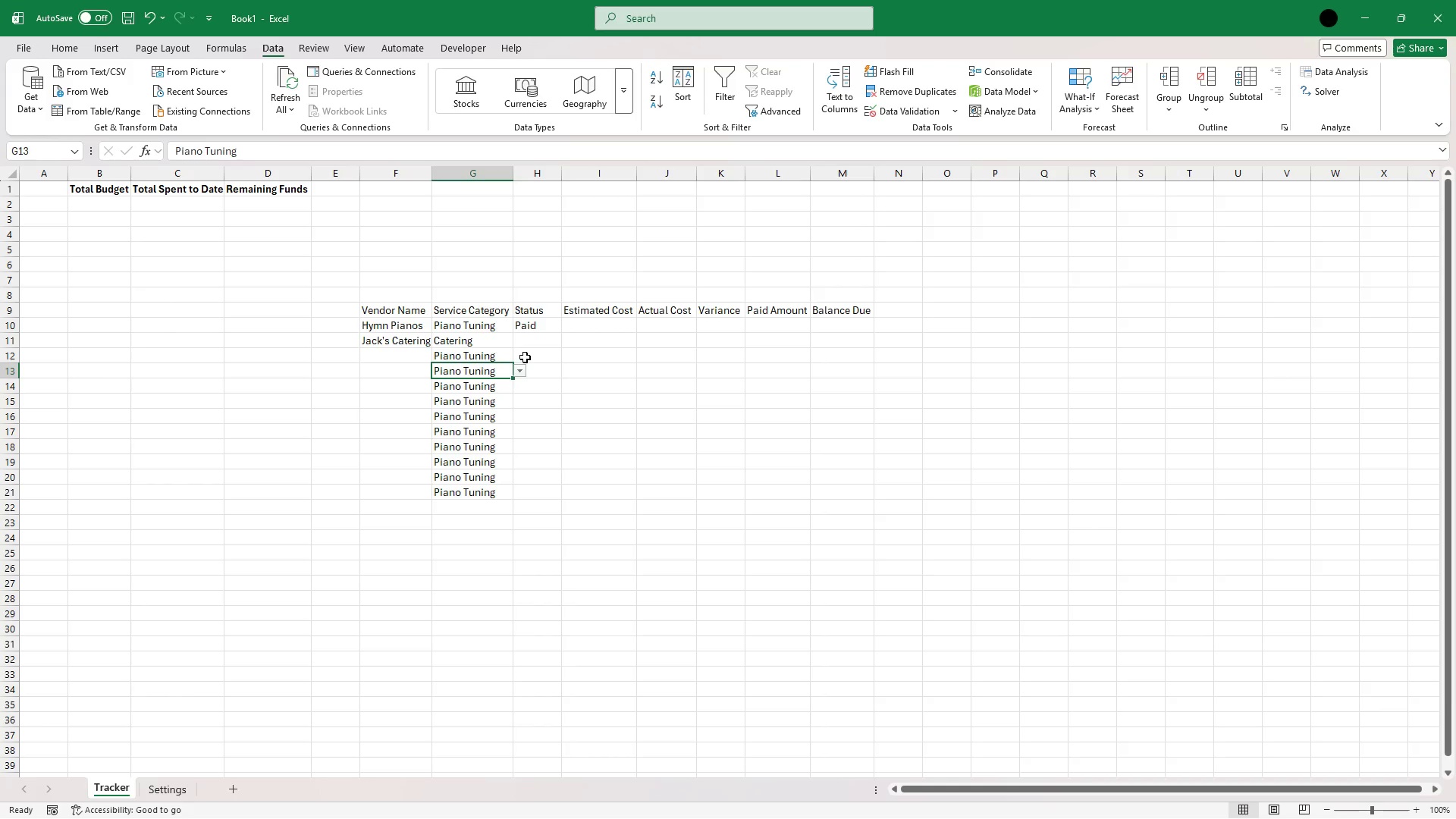 
key(Delete)
 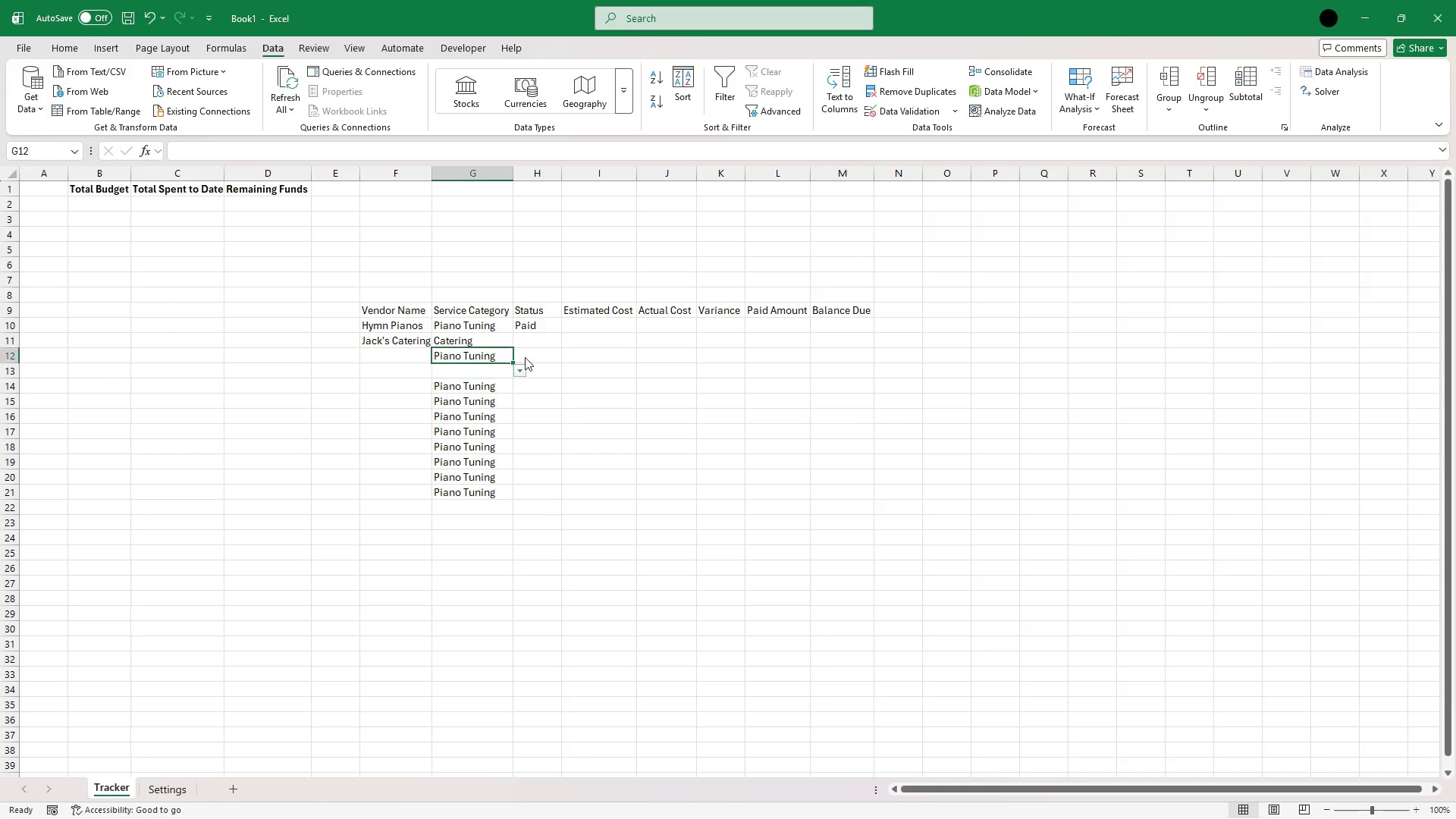 
key(ArrowUp)
 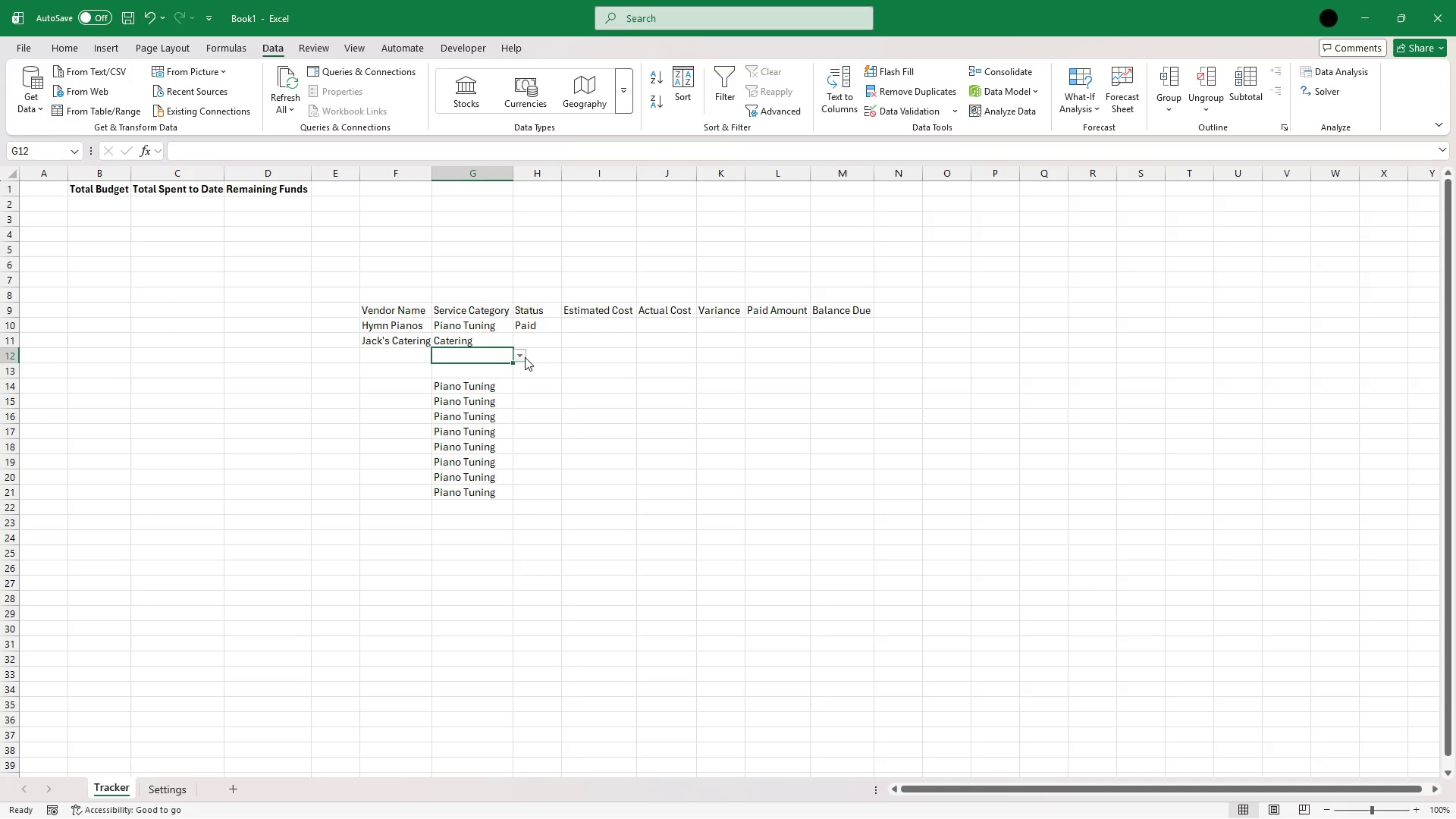 
key(Delete)
 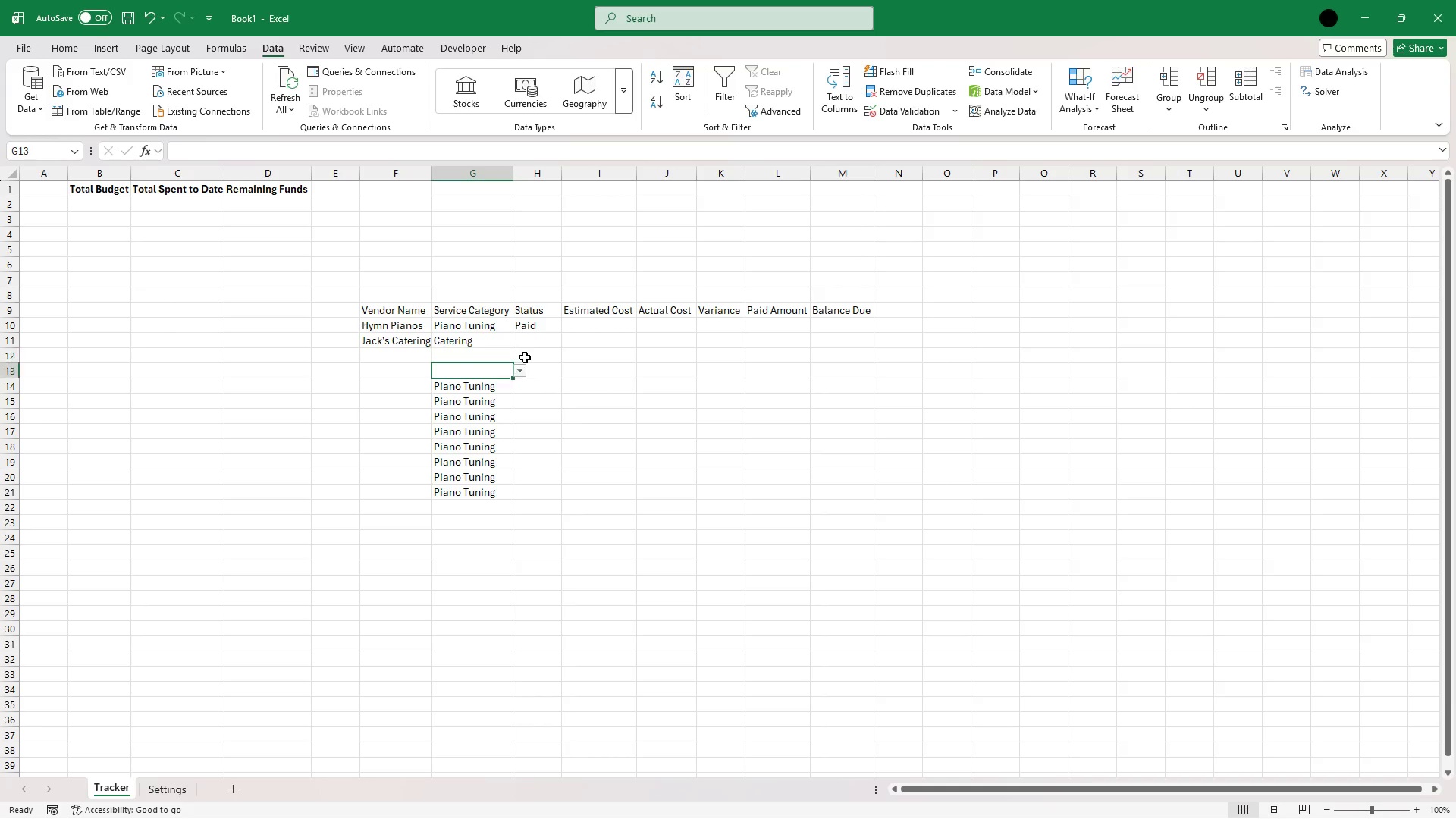 
key(ArrowDown)
 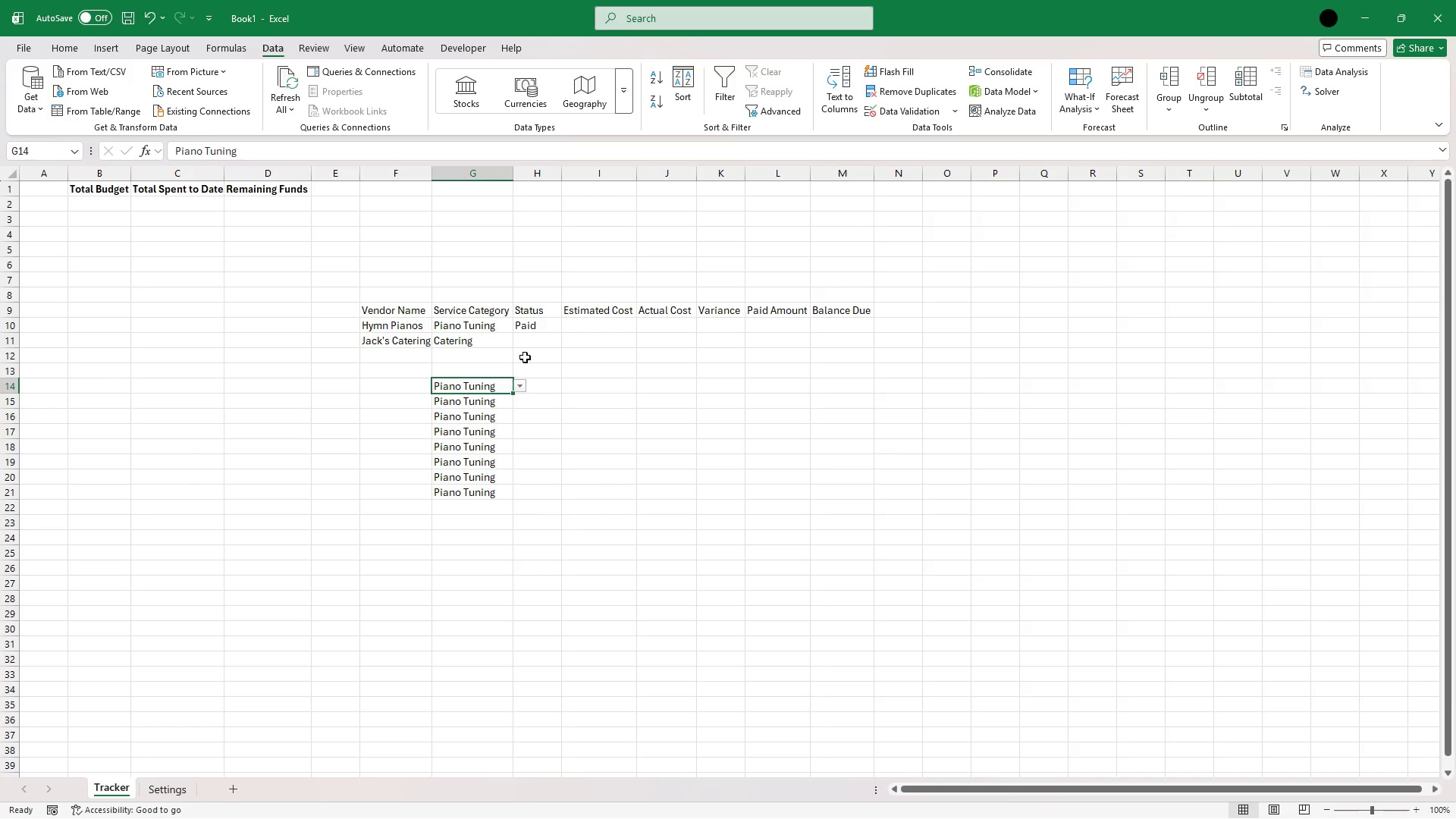 
key(ArrowDown)
 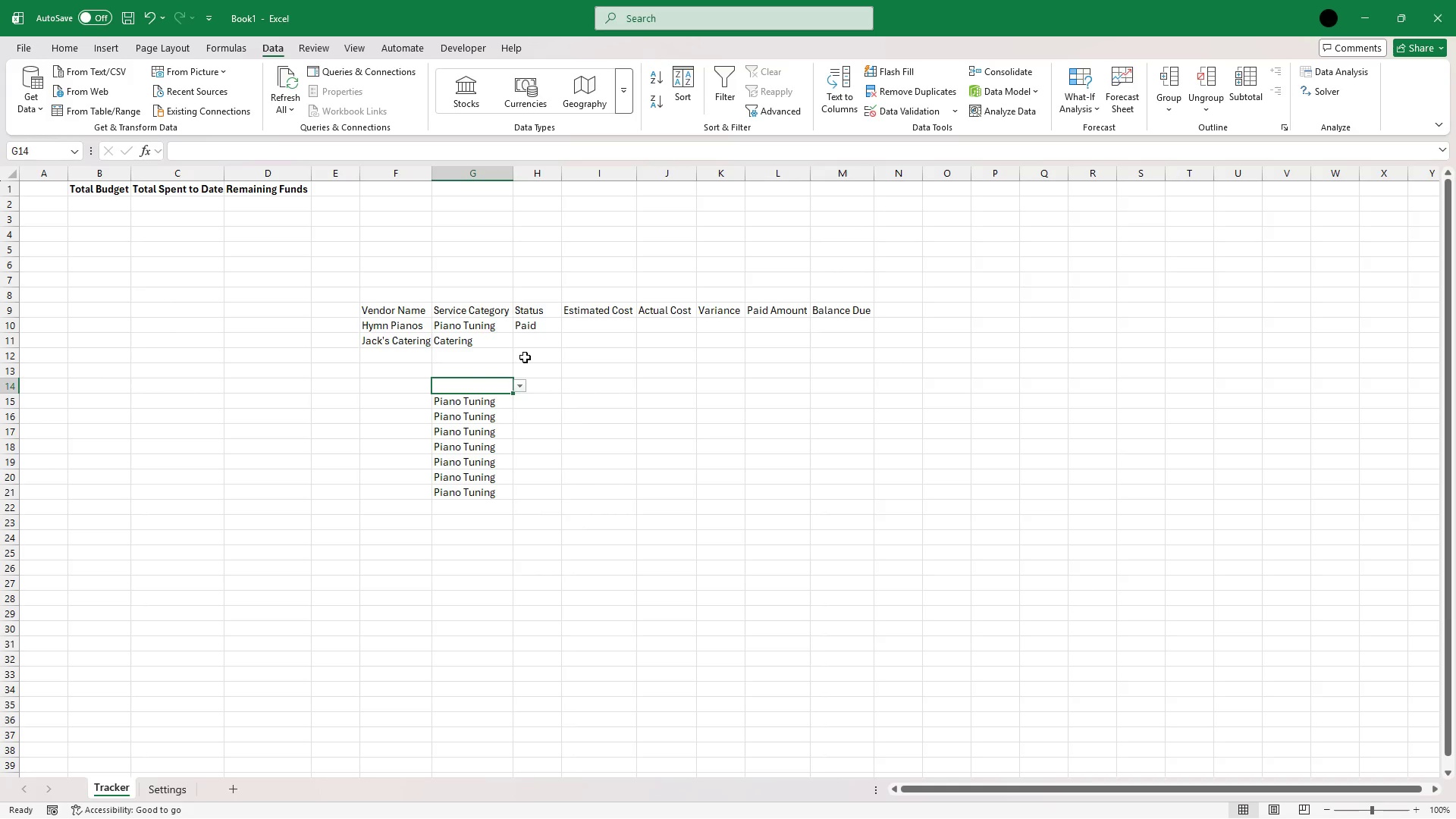 
key(Delete)
 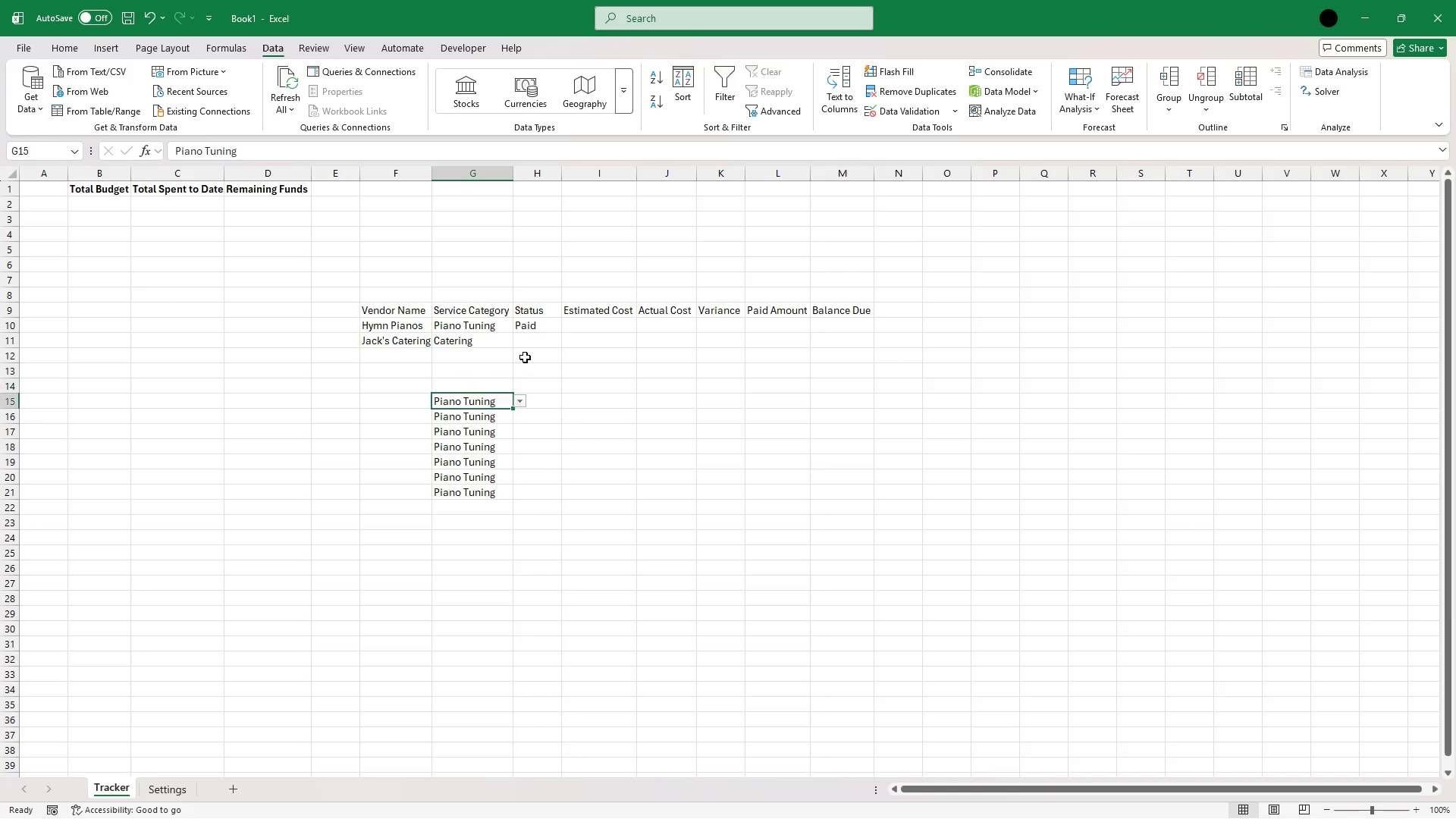 
key(ArrowDown)
 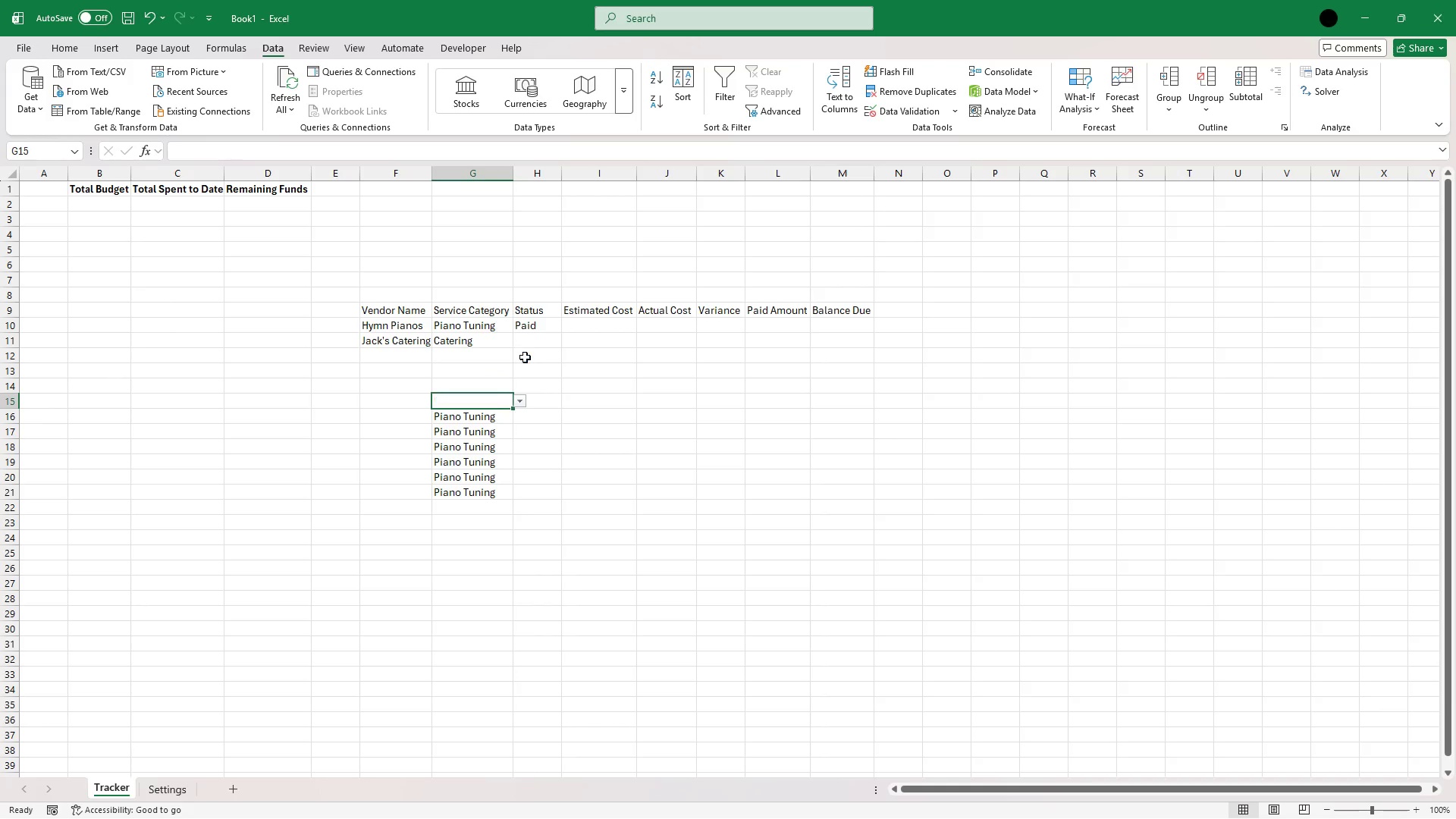 
key(Delete)
 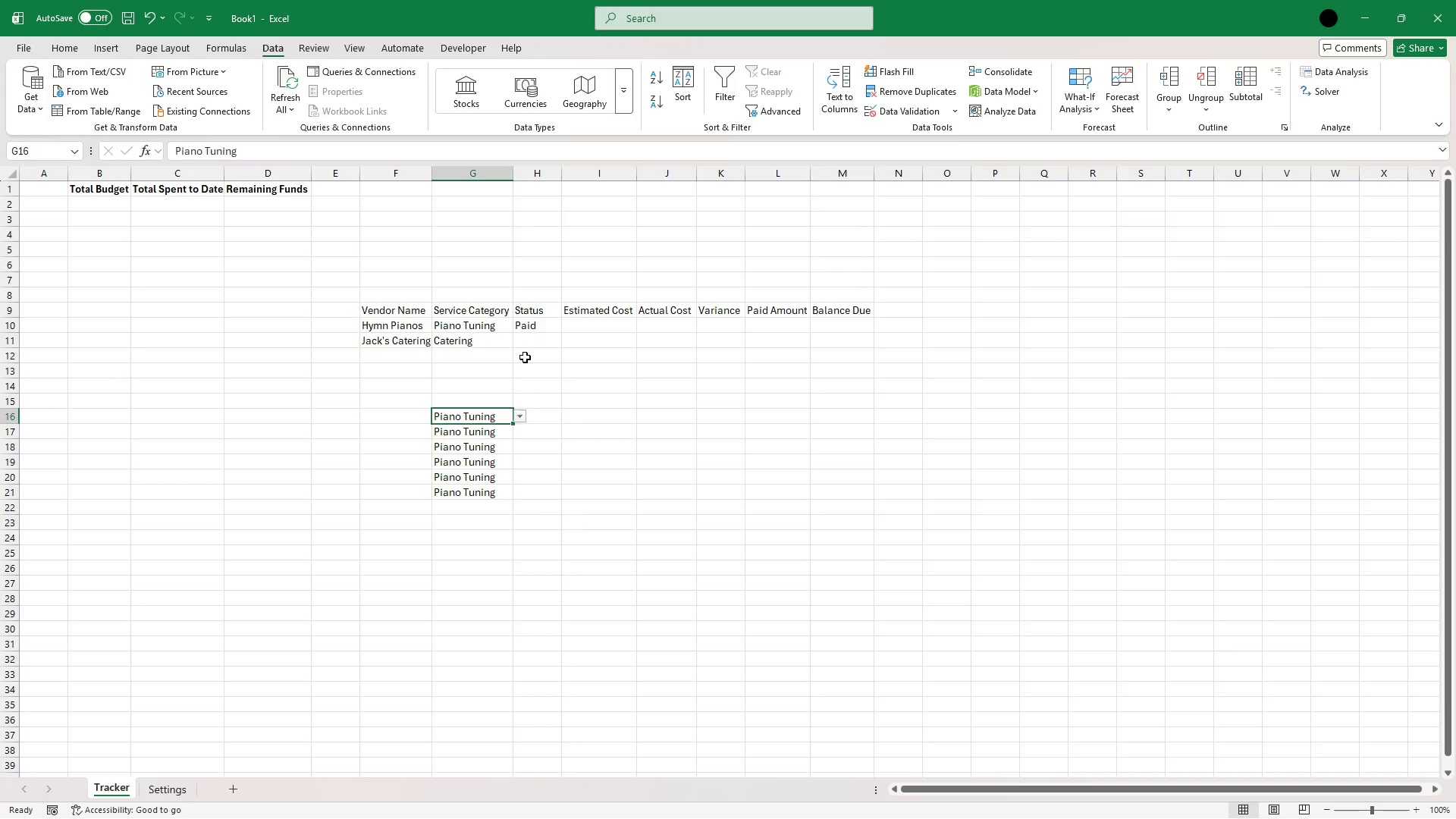 
key(ArrowDown)
 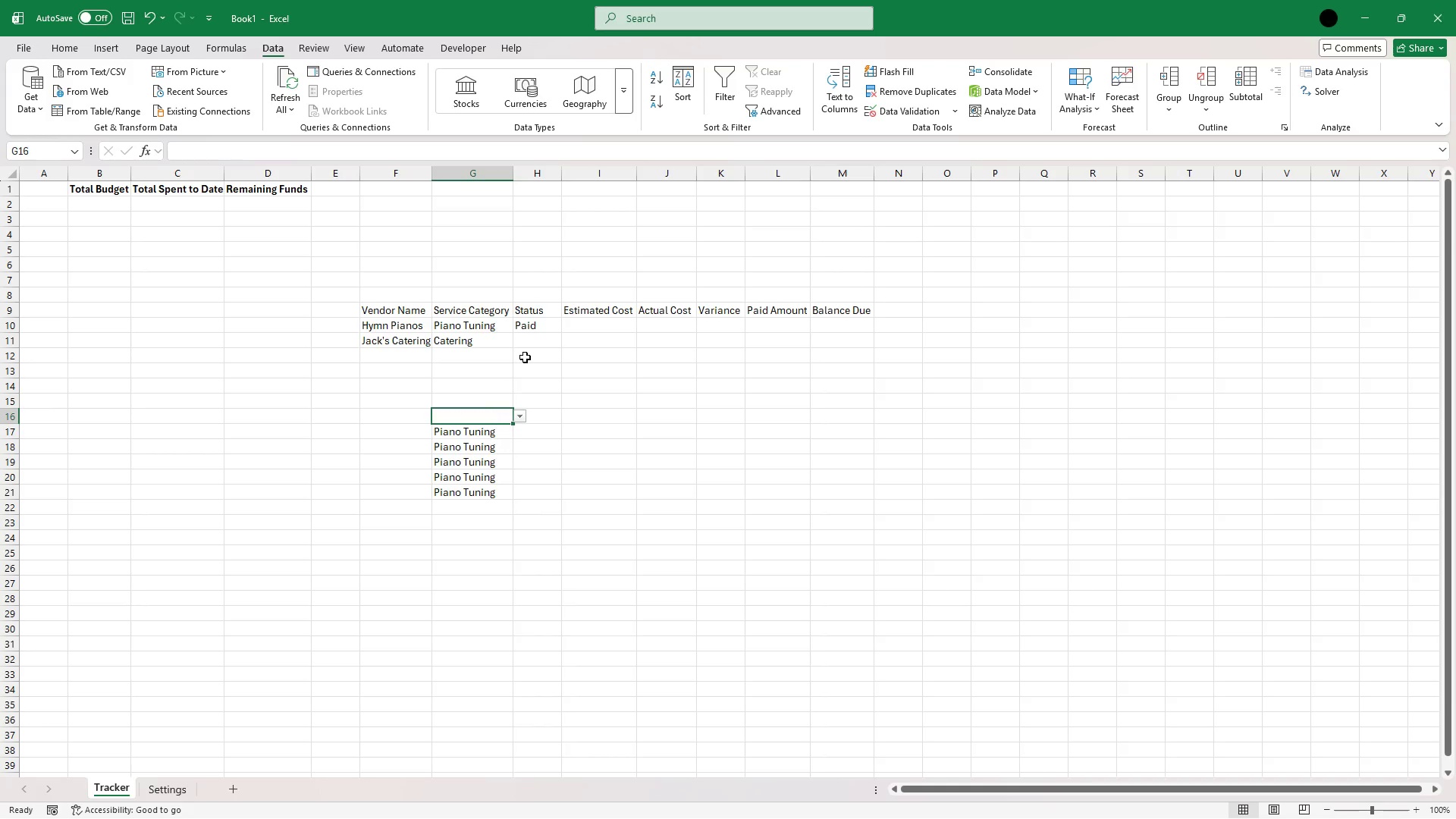 
key(Delete)
 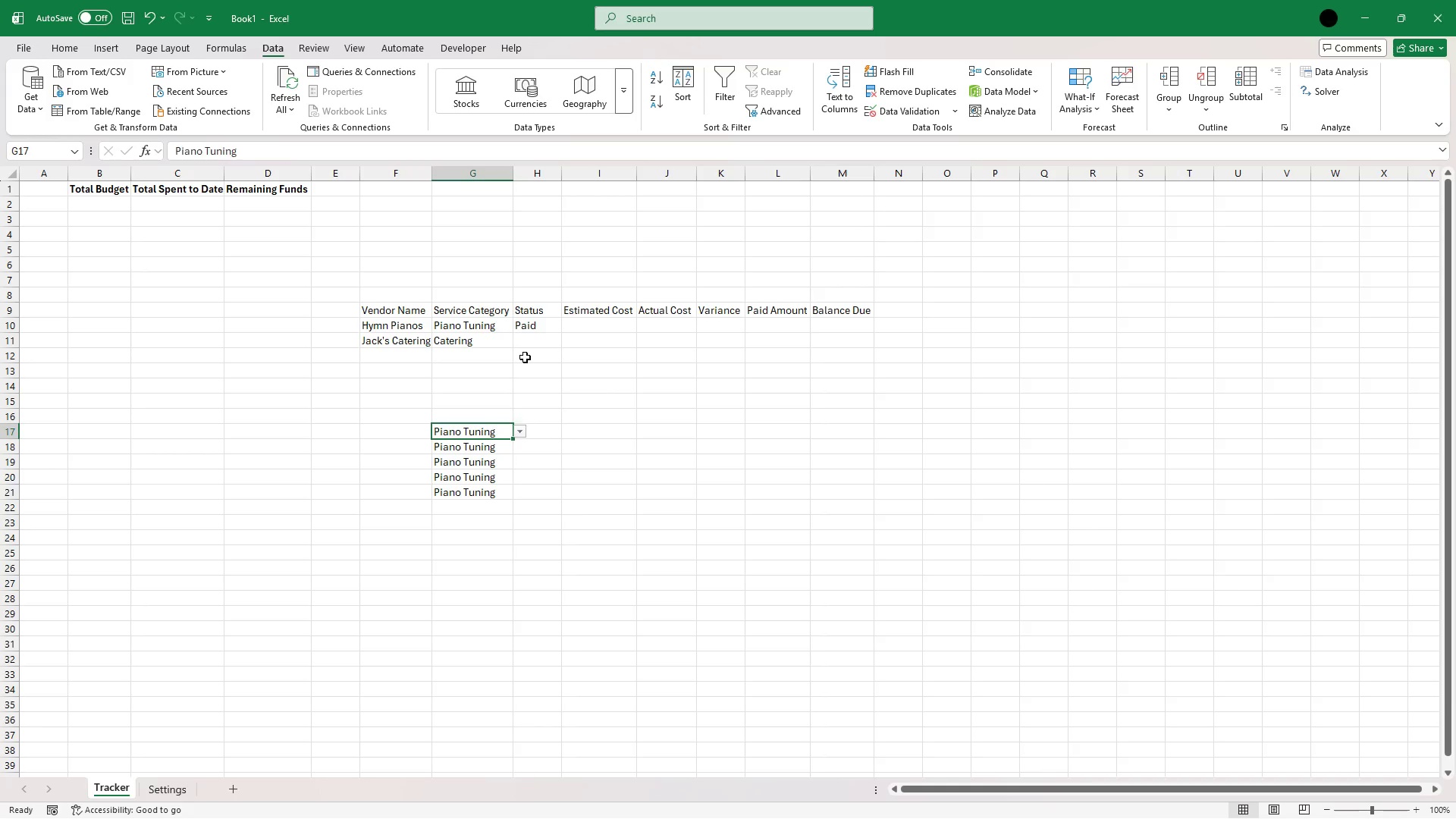 
key(ArrowDown)
 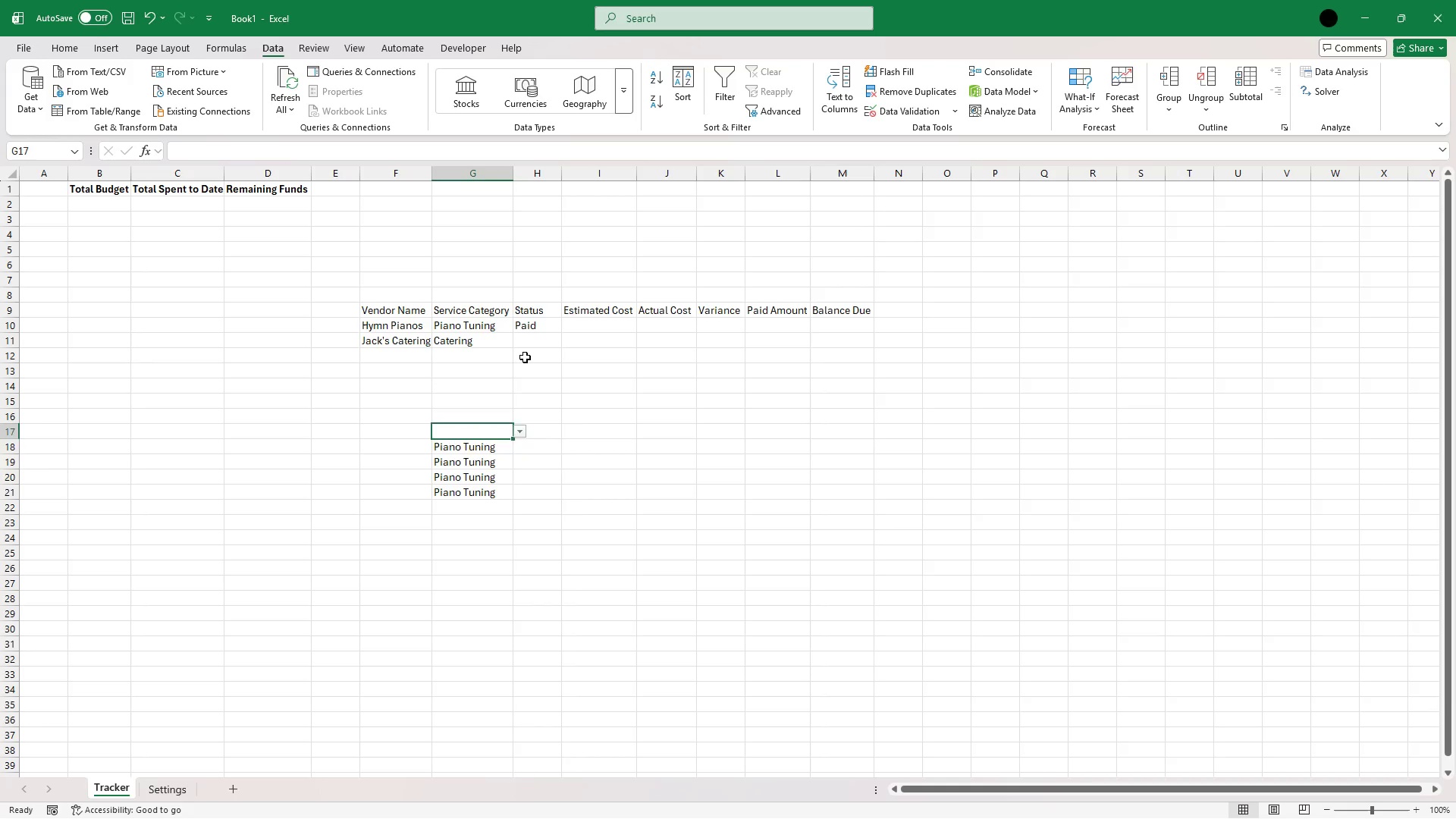 
key(Delete)
 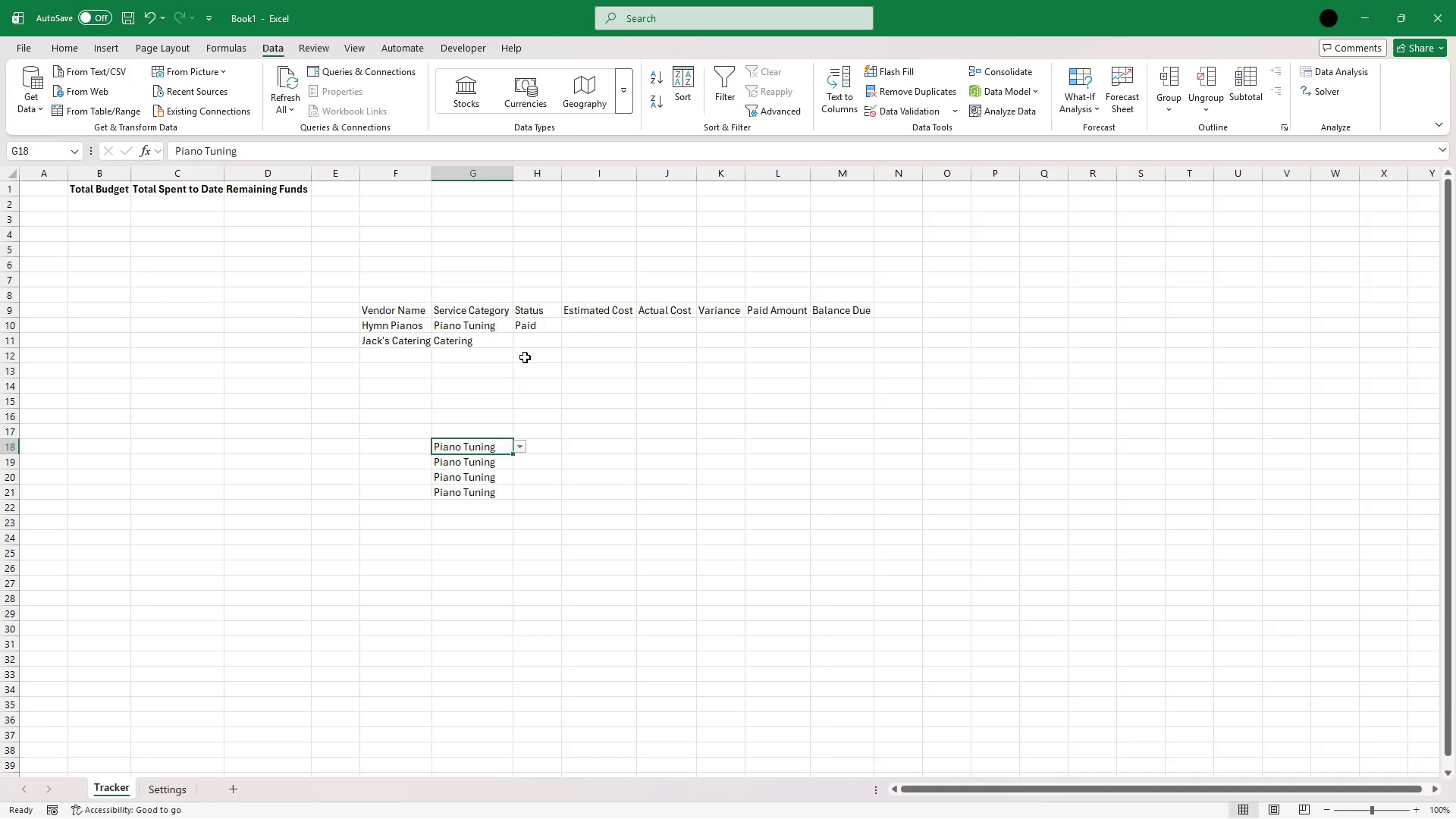 
key(ArrowDown)
 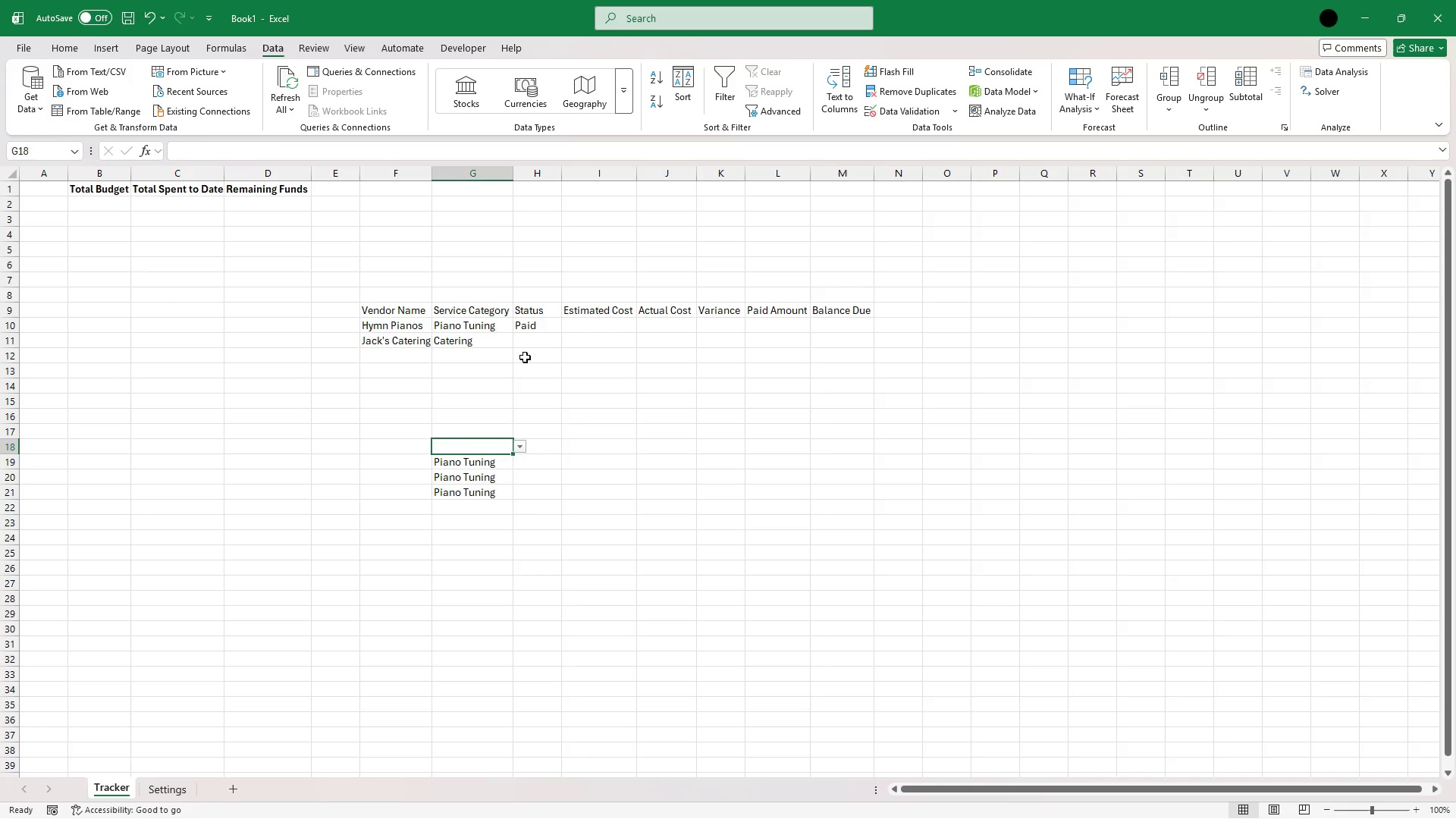 
key(Delete)
 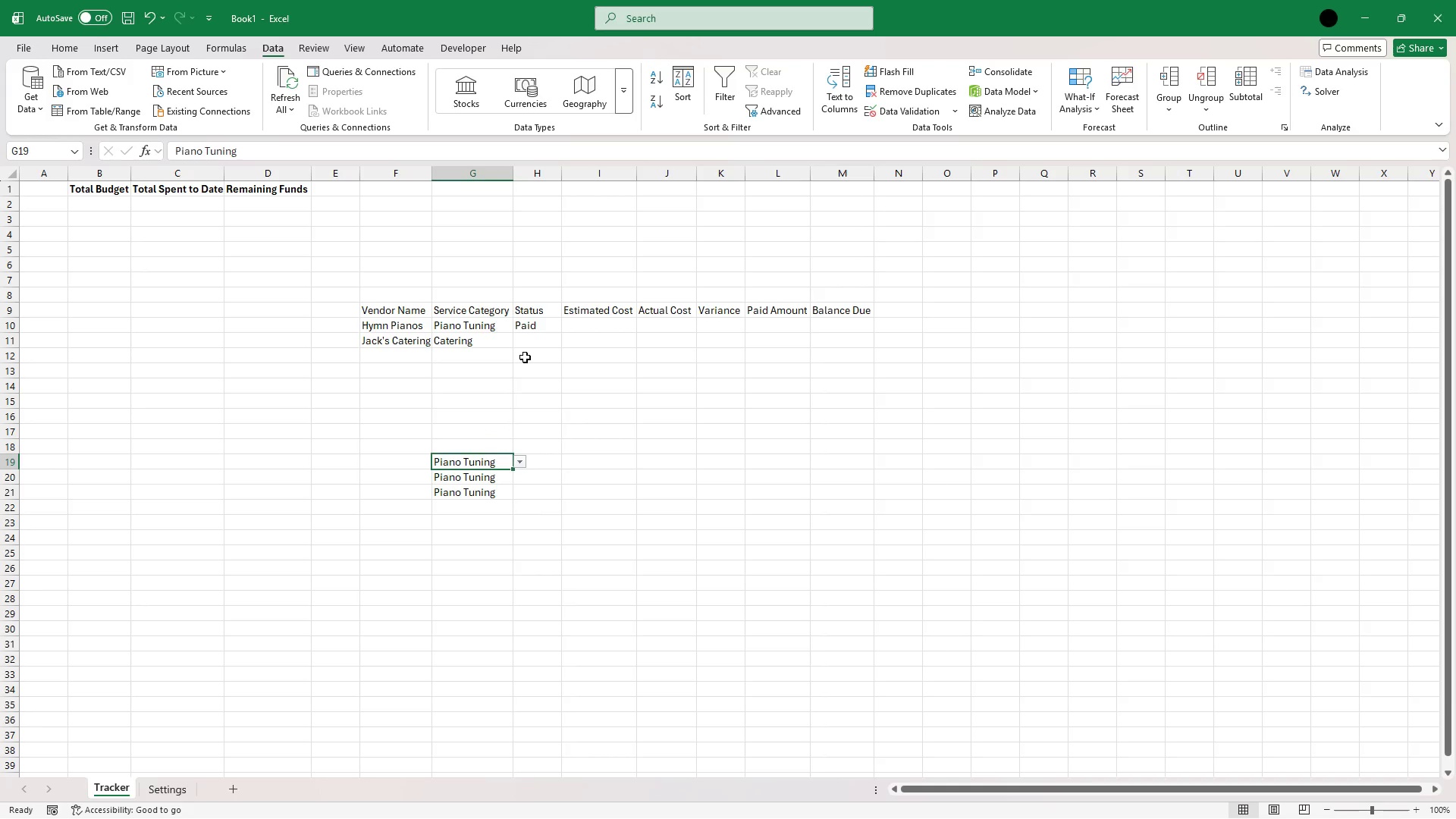 
key(ArrowDown)
 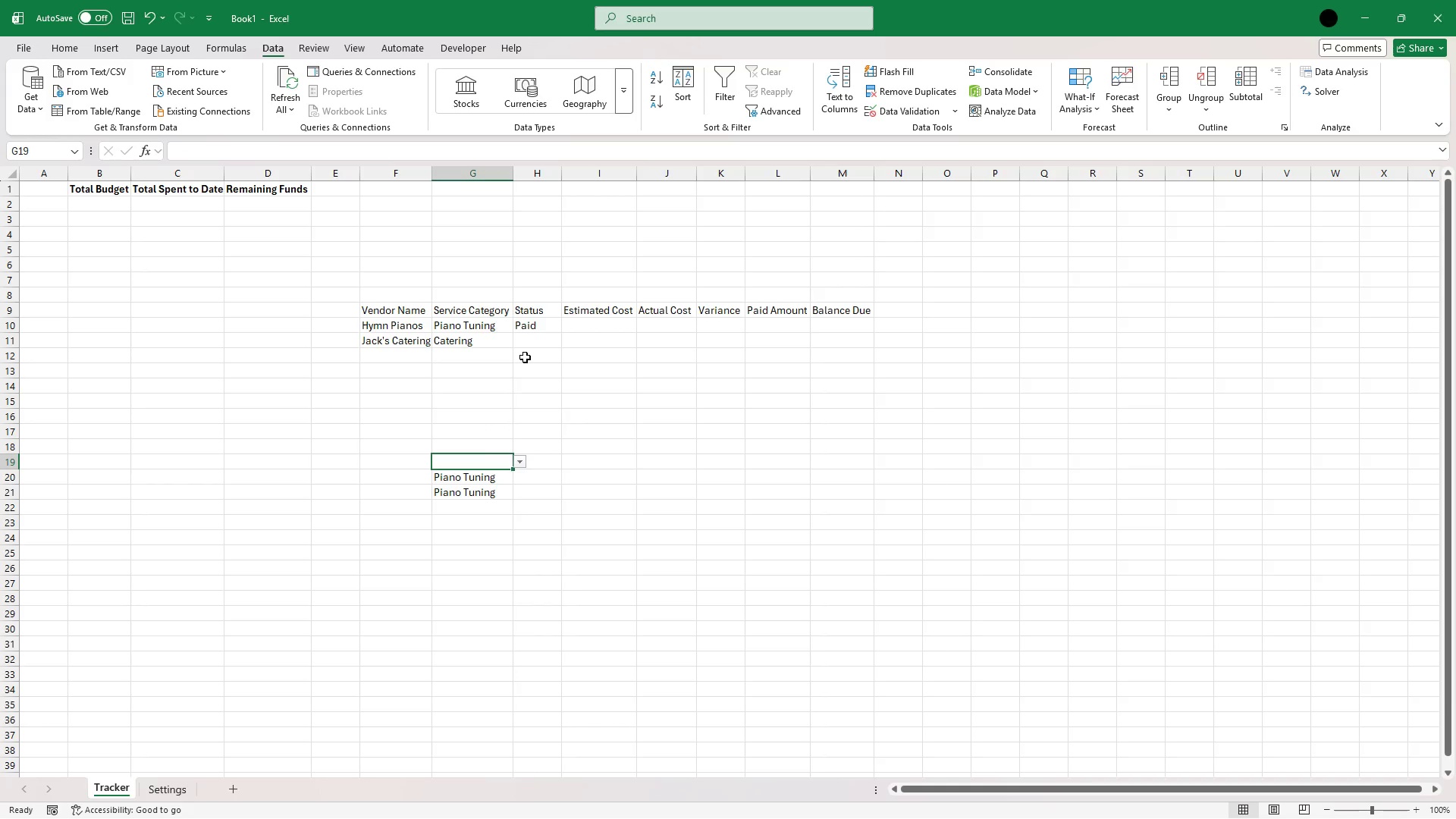 
key(Delete)
 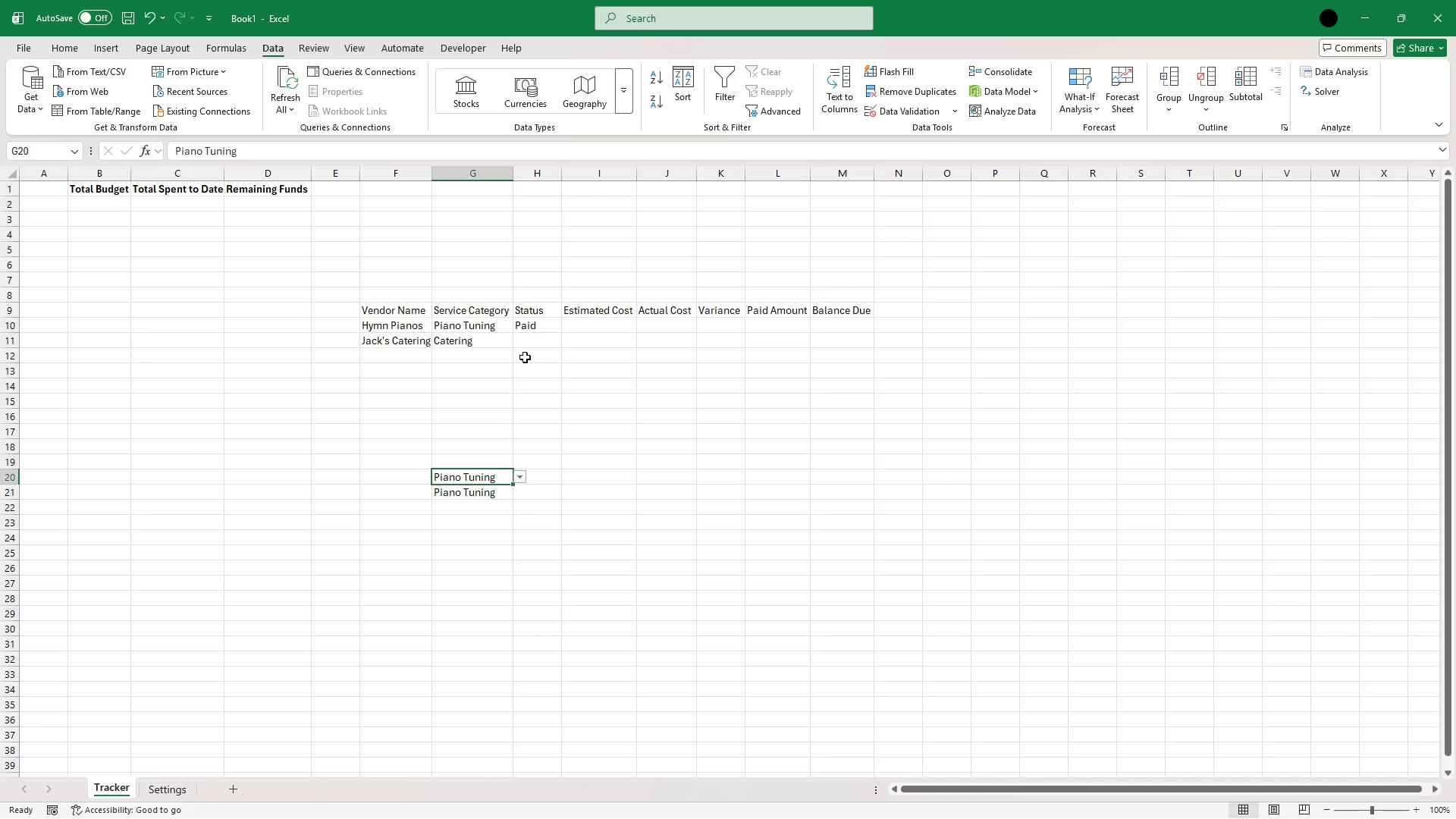 
key(ArrowDown)
 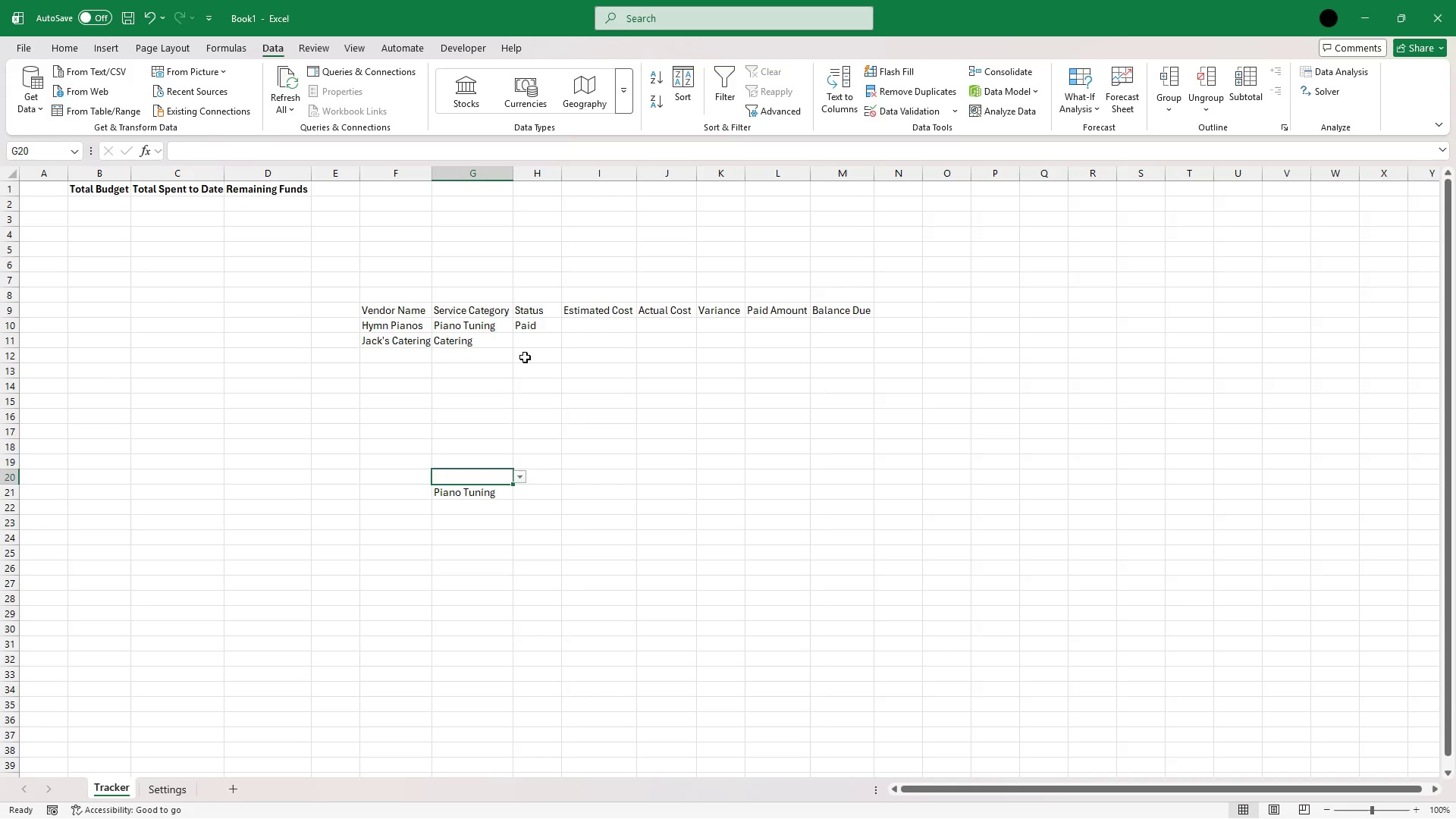 
key(Delete)
 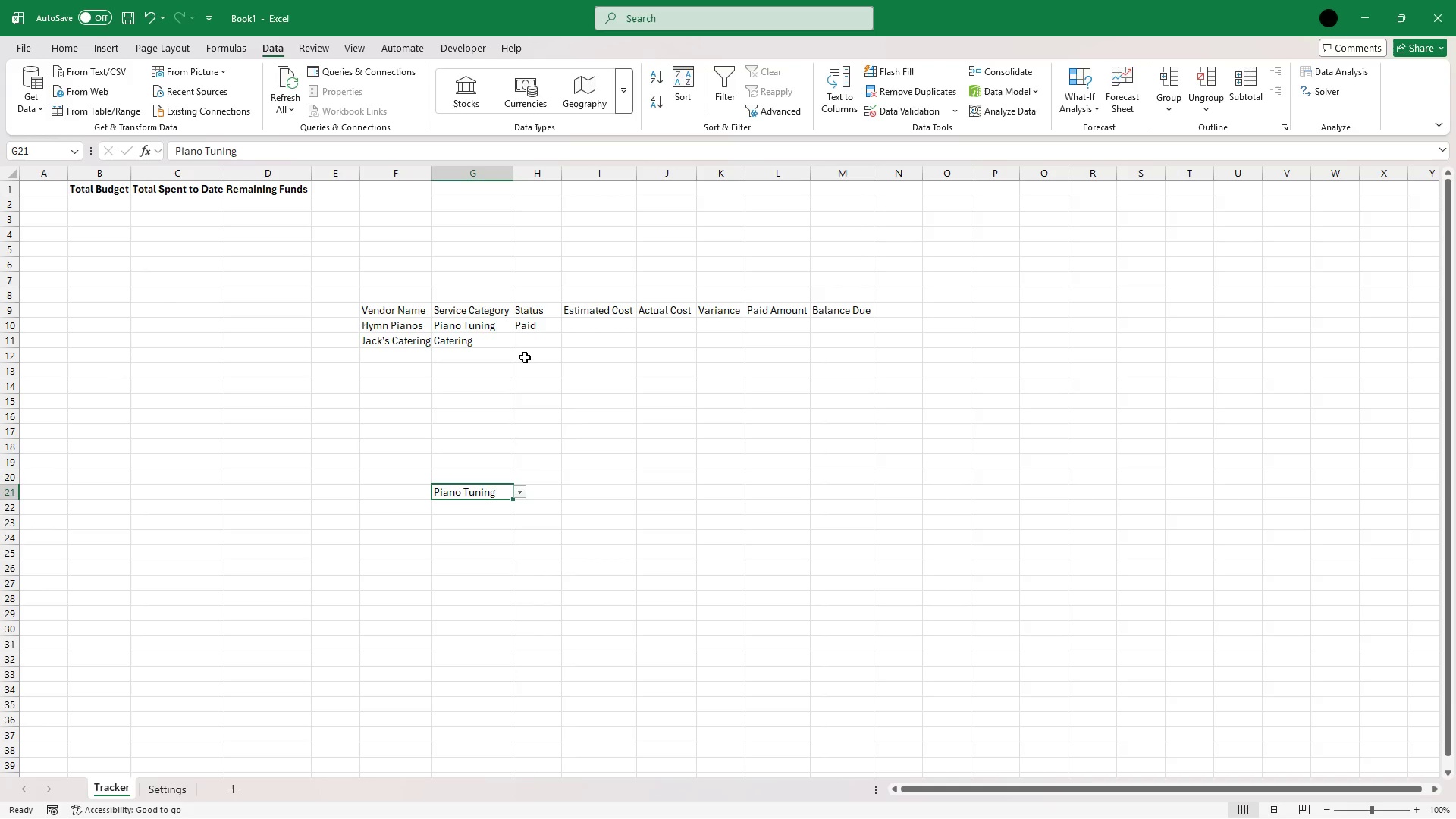 
key(ArrowDown)
 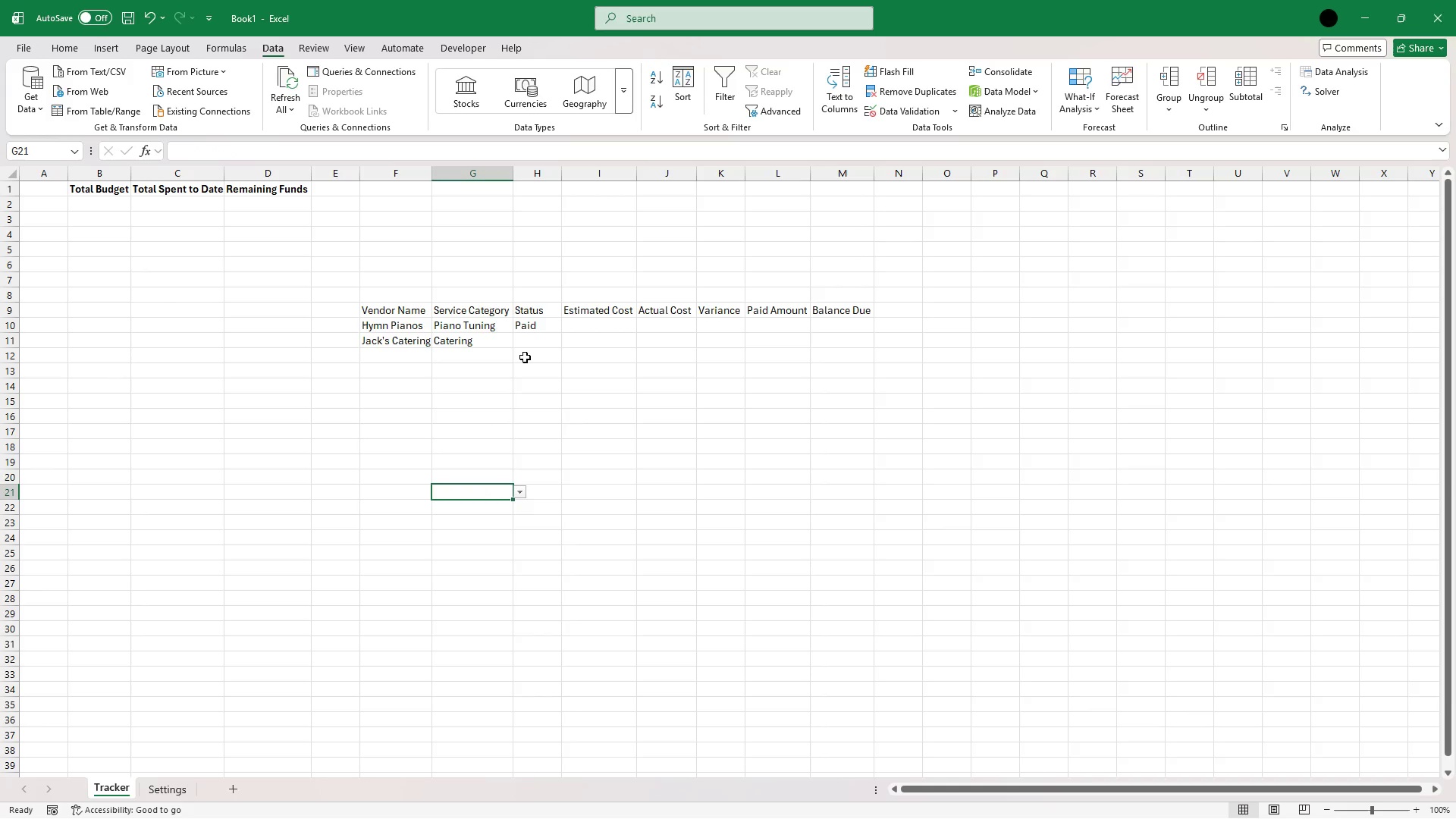 
key(Delete)
 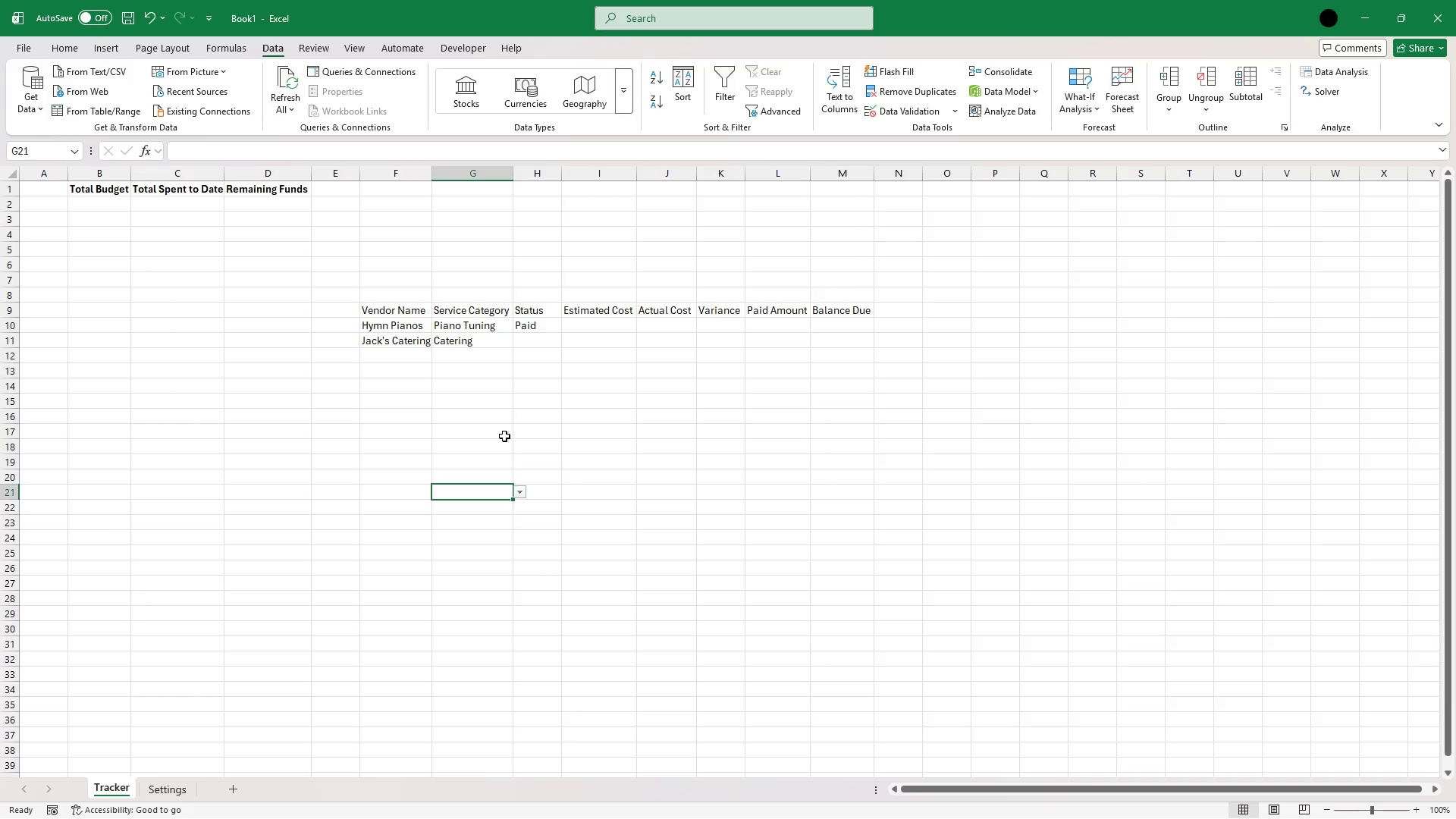 
left_click([383, 312])
 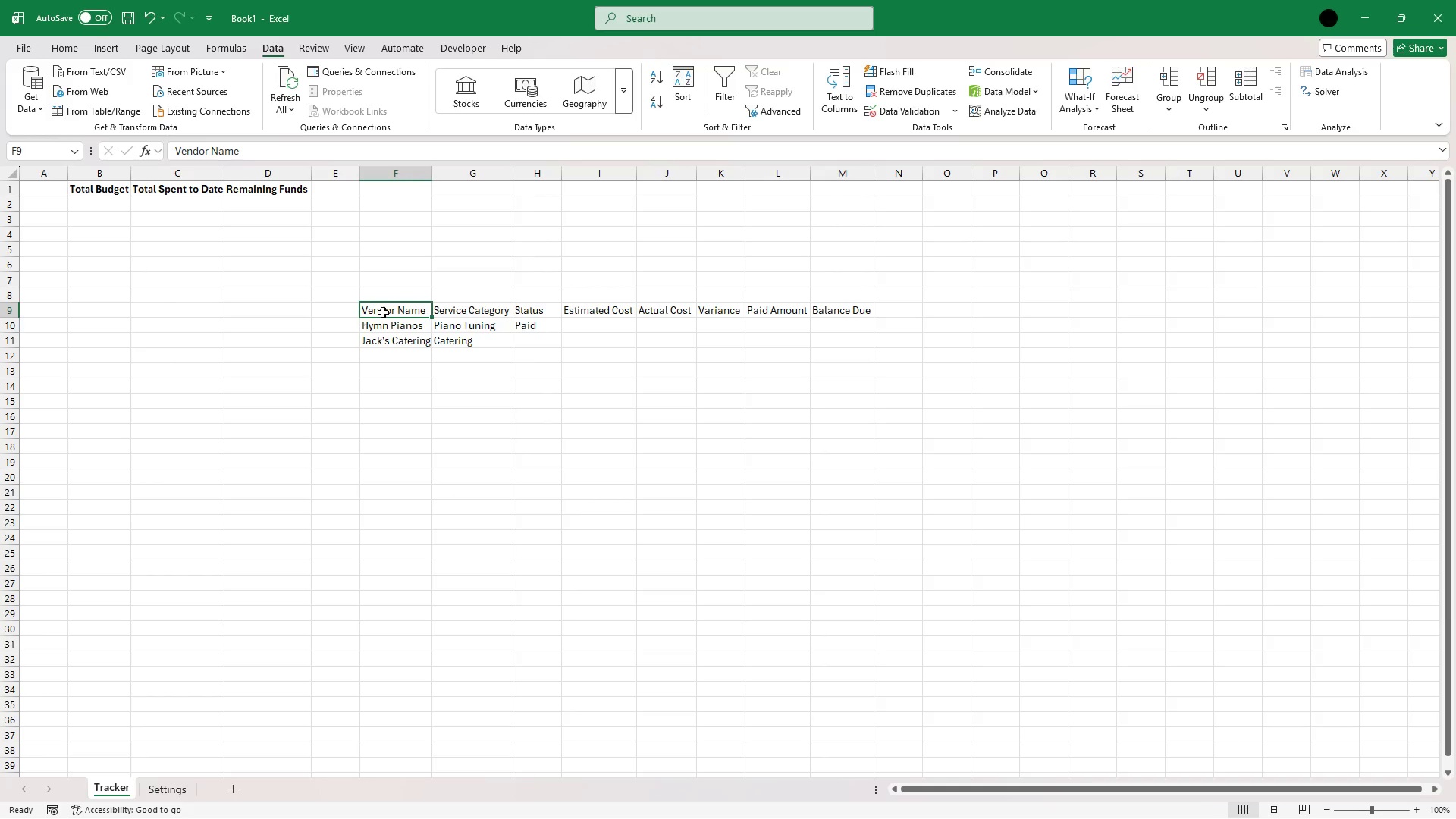 
key(Shift+ArrowRight)
 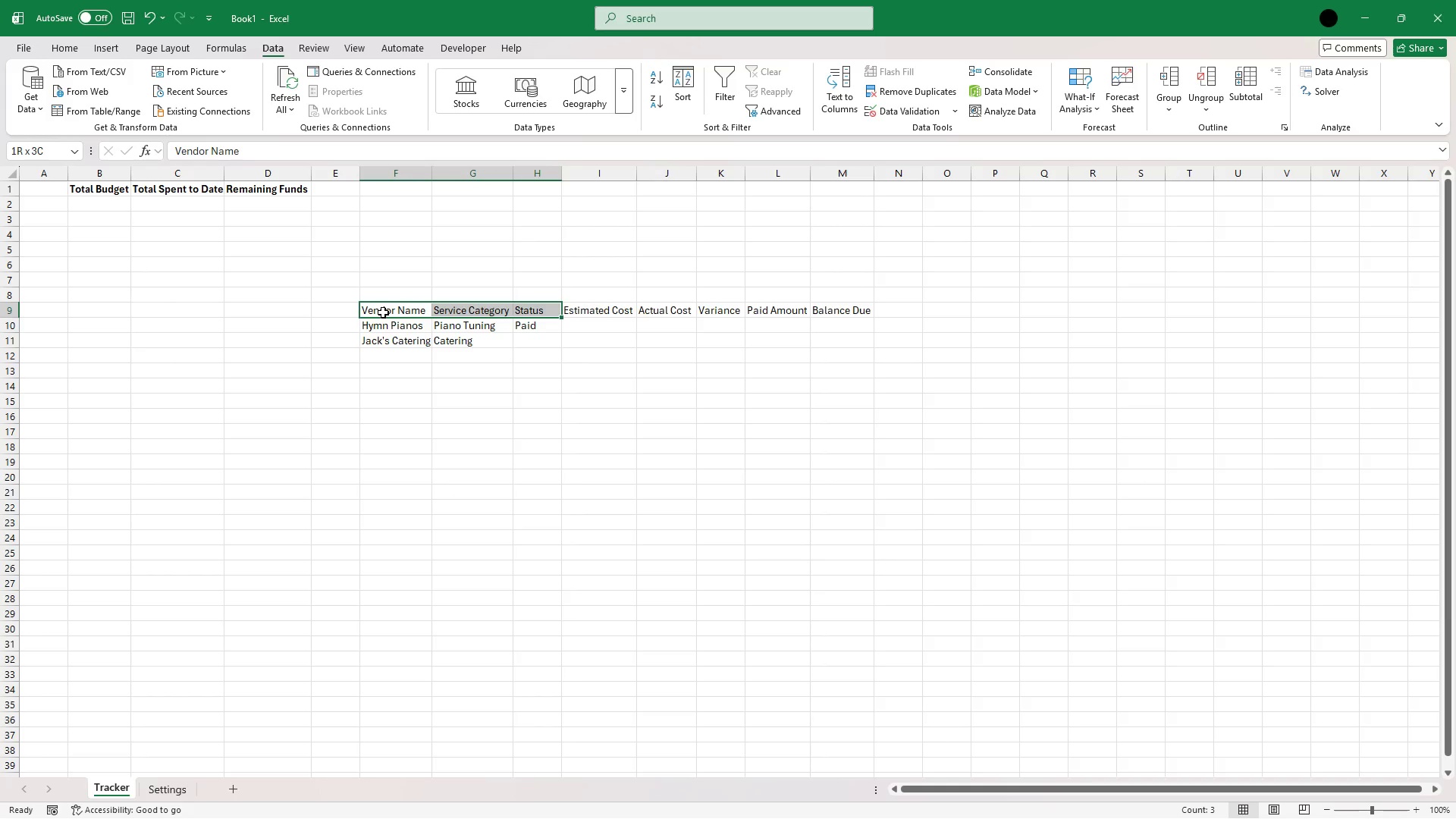 
key(Shift+ArrowRight)
 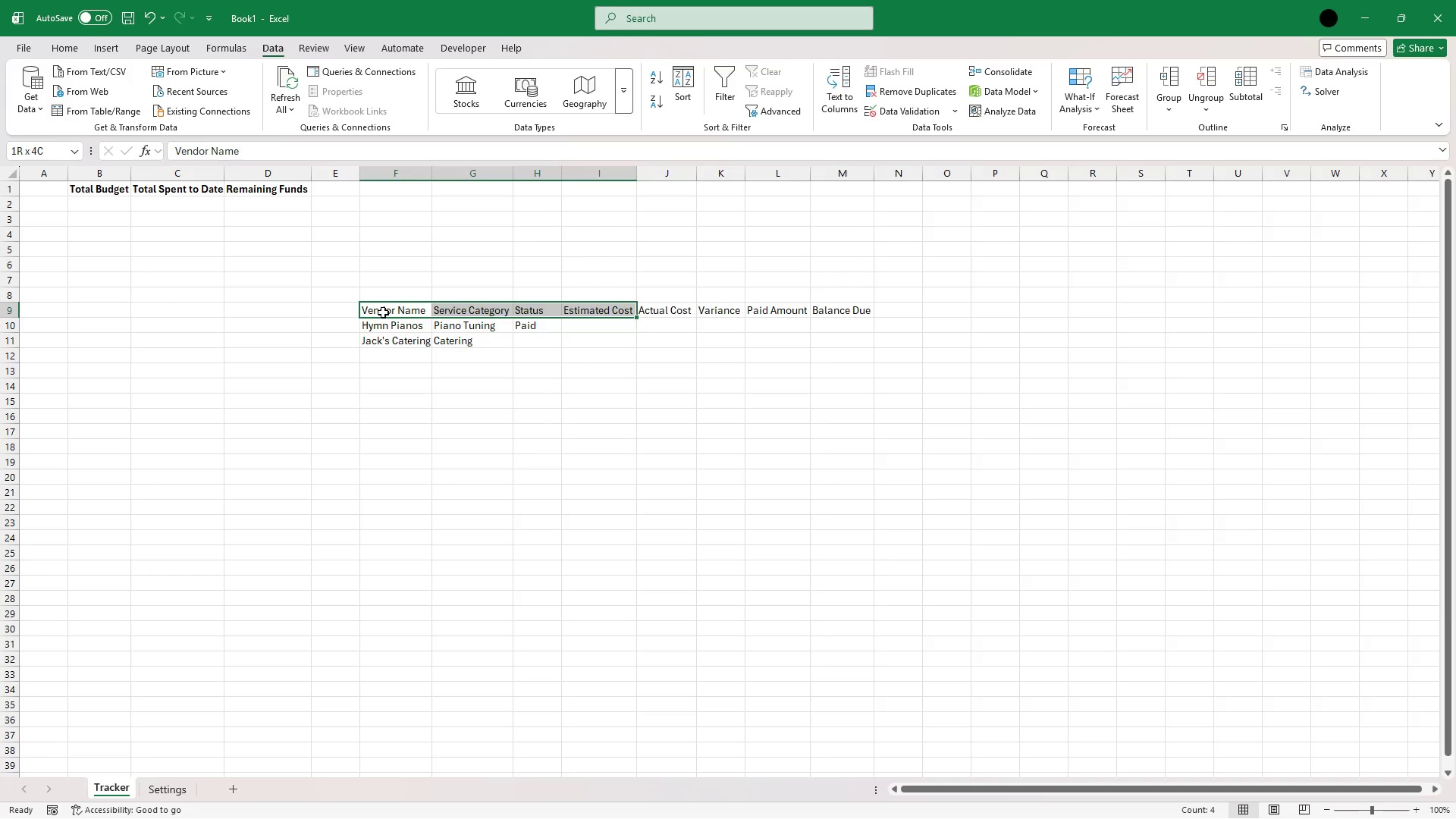 
key(Shift+ArrowRight)
 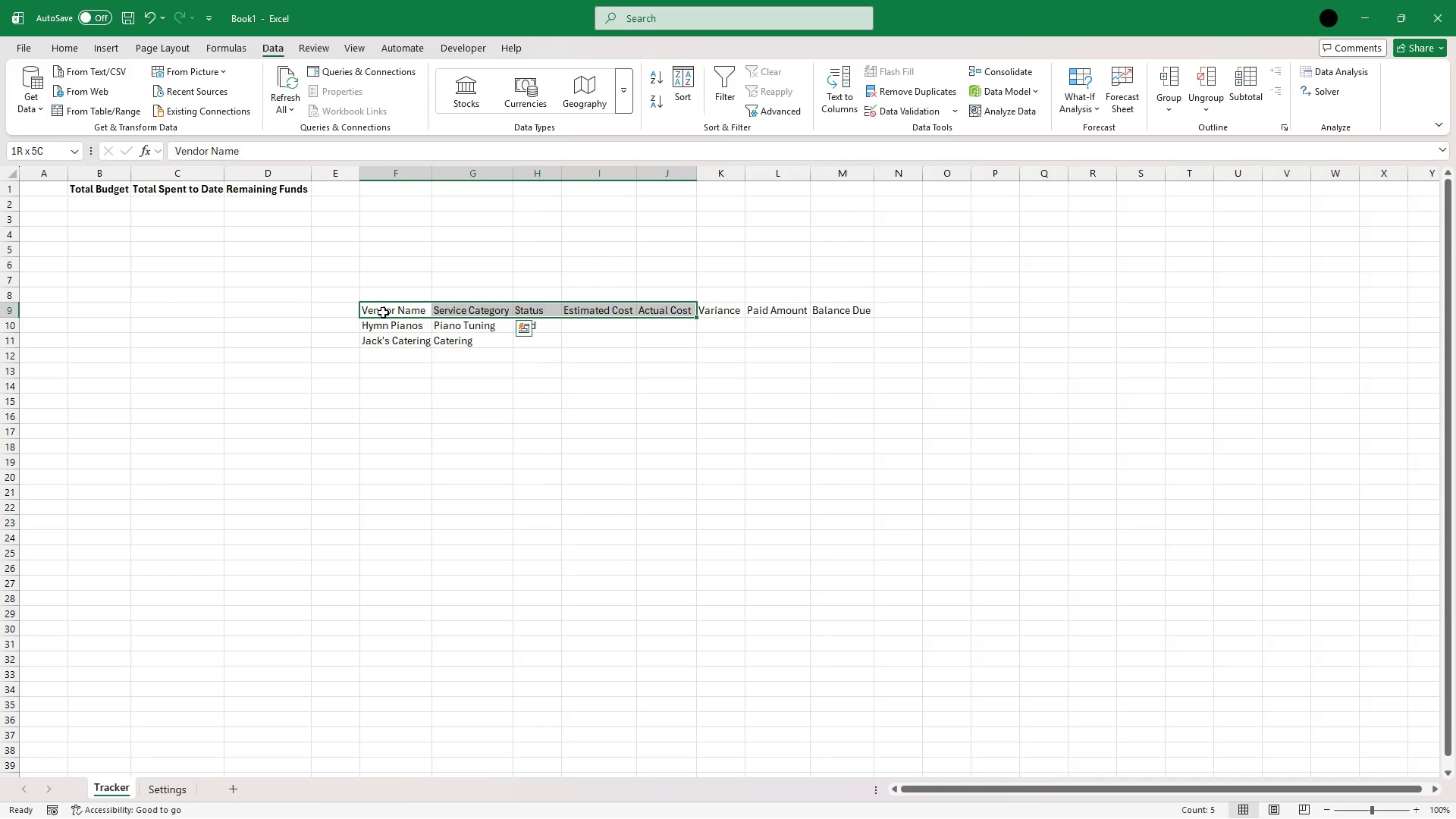 
key(Shift+ArrowRight)
 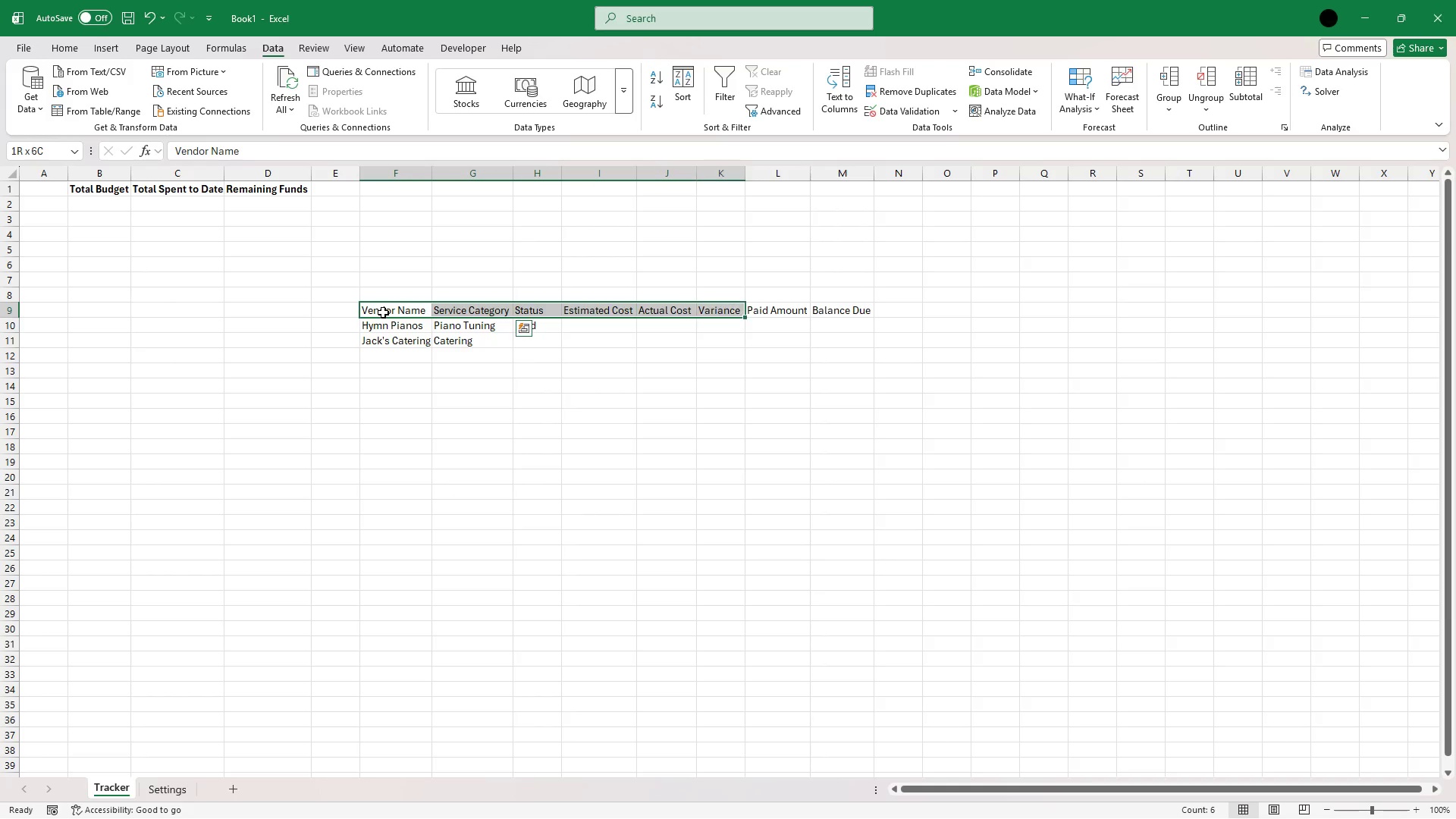 
key(Shift+ArrowRight)
 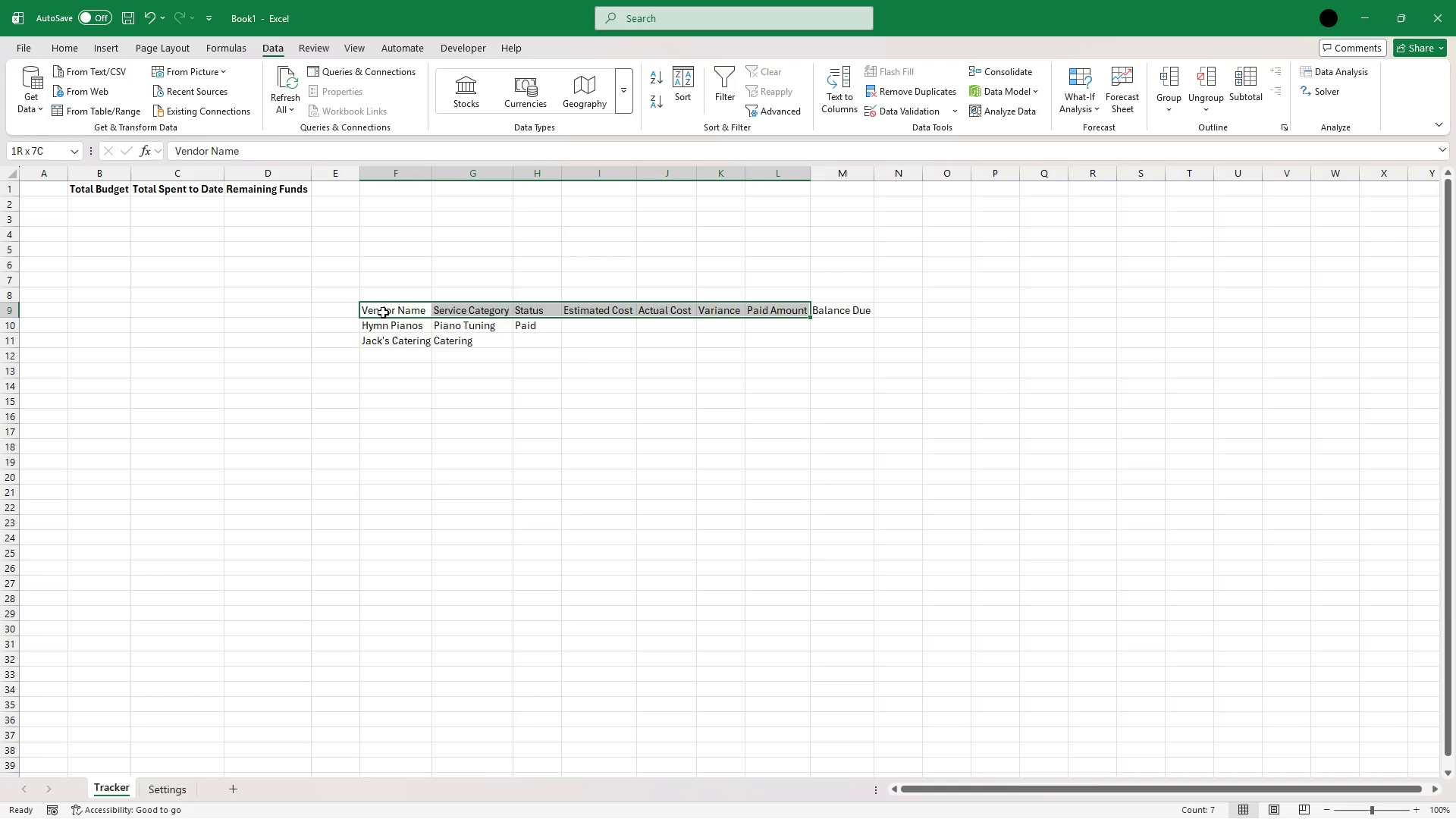 
key(Shift+ArrowRight)
 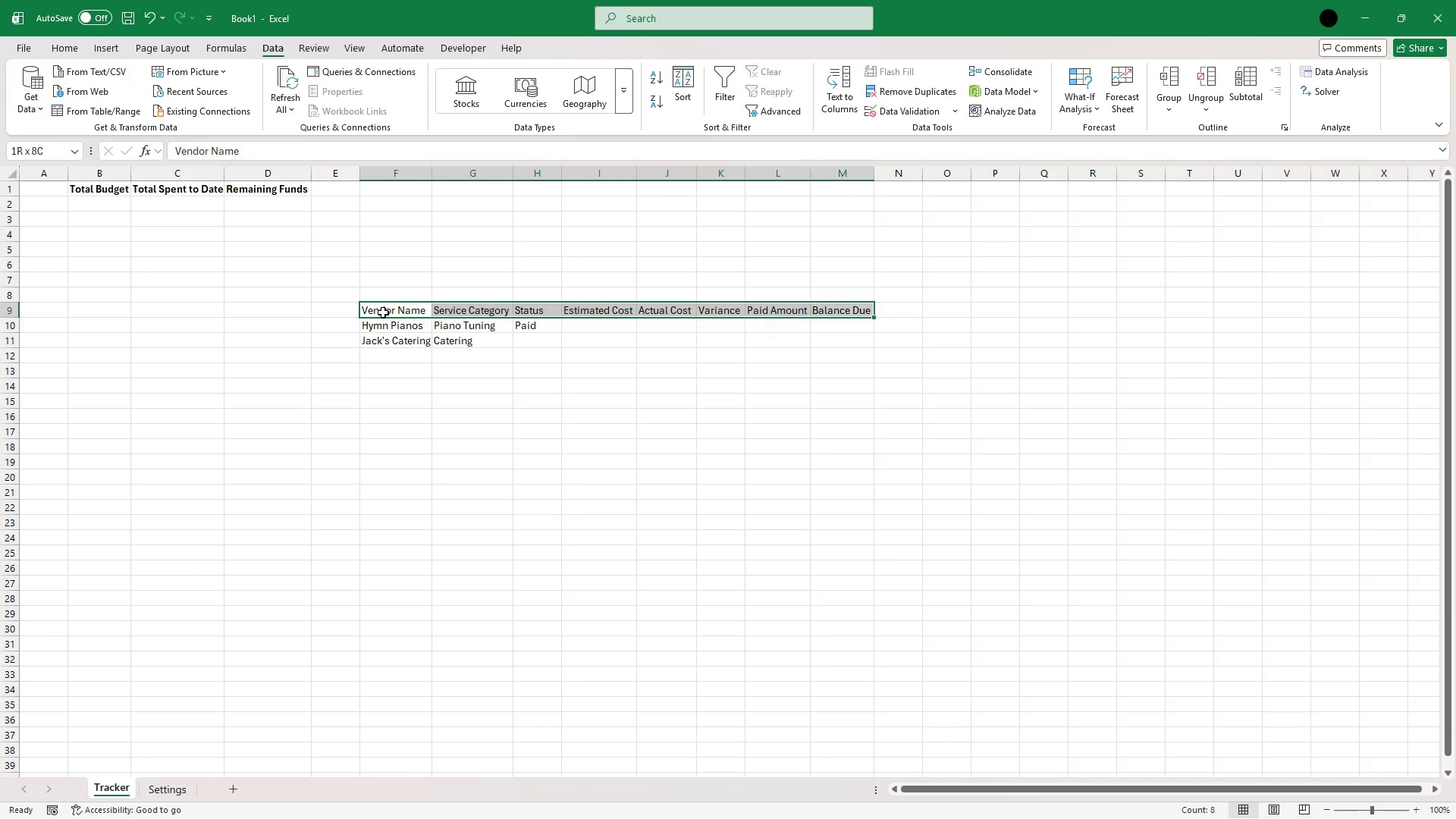 
key(Shift+ArrowRight)
 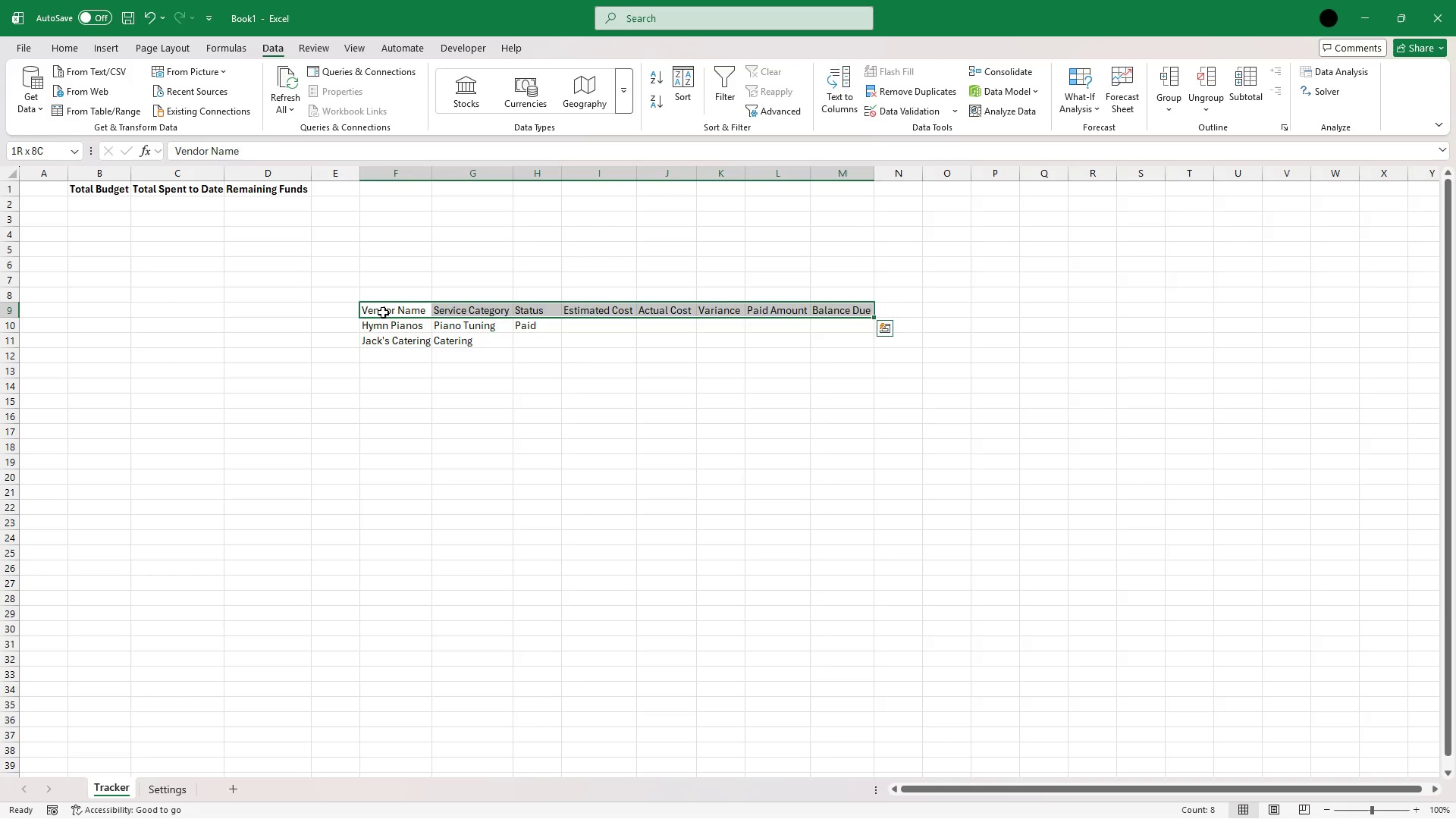 
key(Control+ControlLeft)
 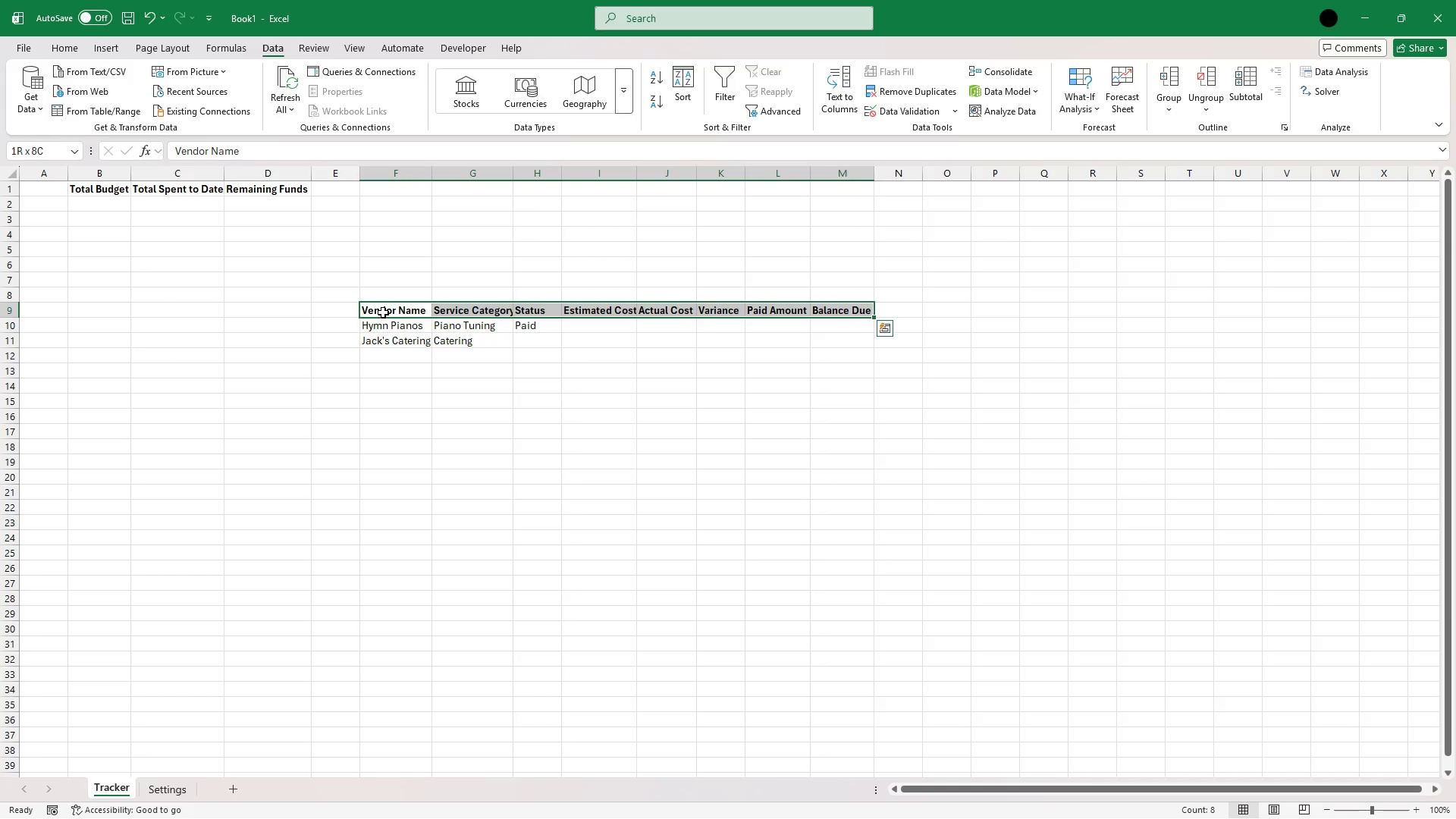 
key(Control+B)
 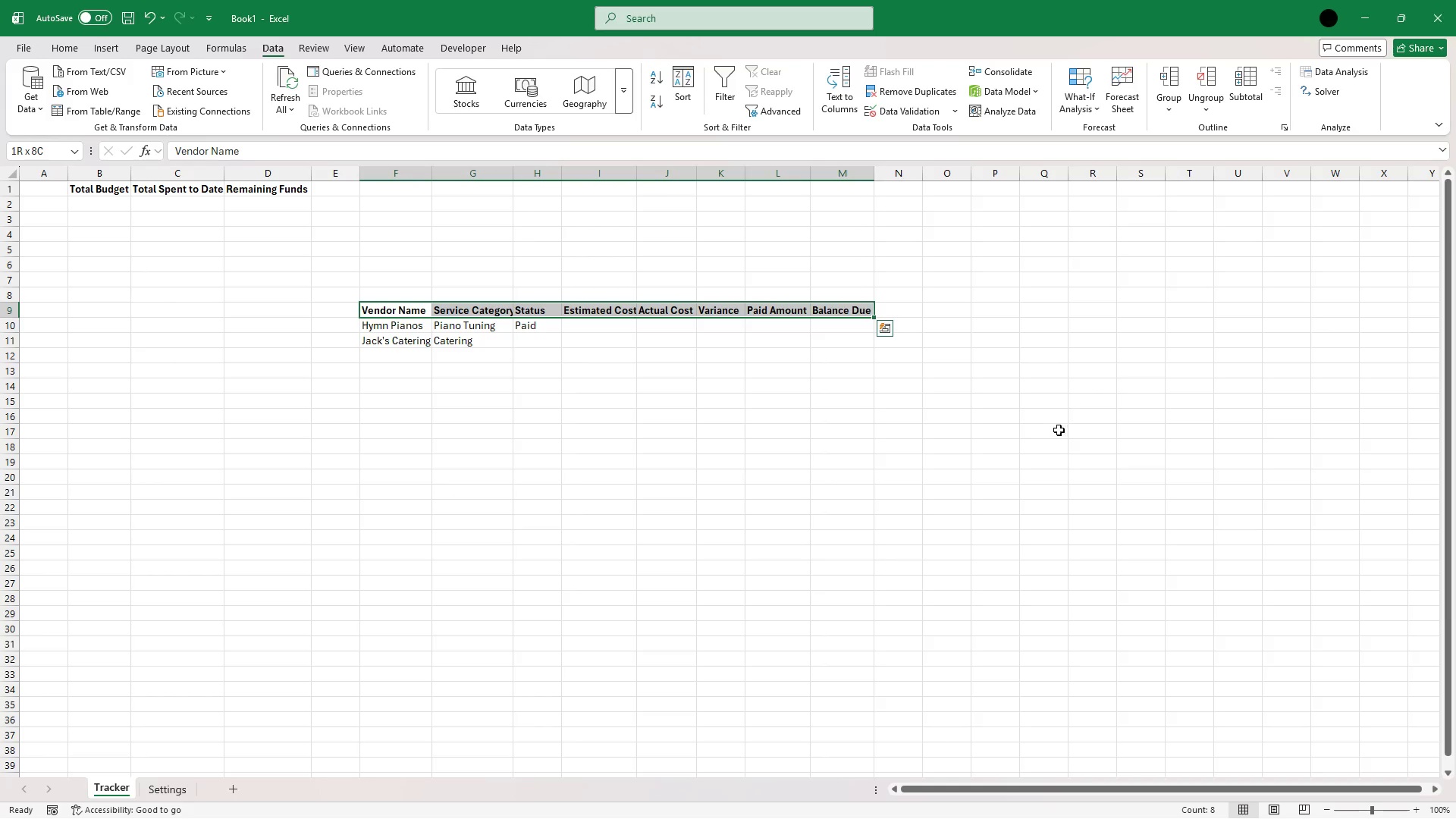 
key(Alt+Tab)